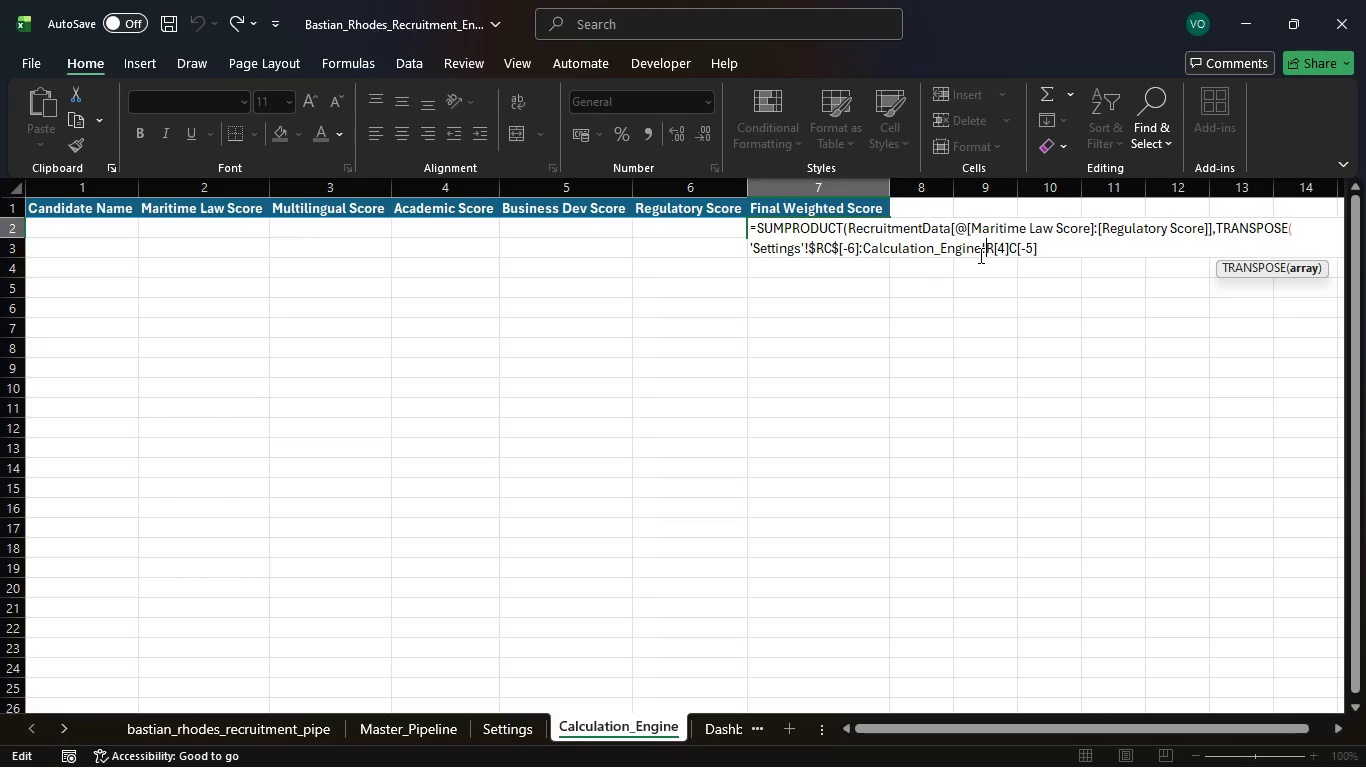 
key(Control+Z)
 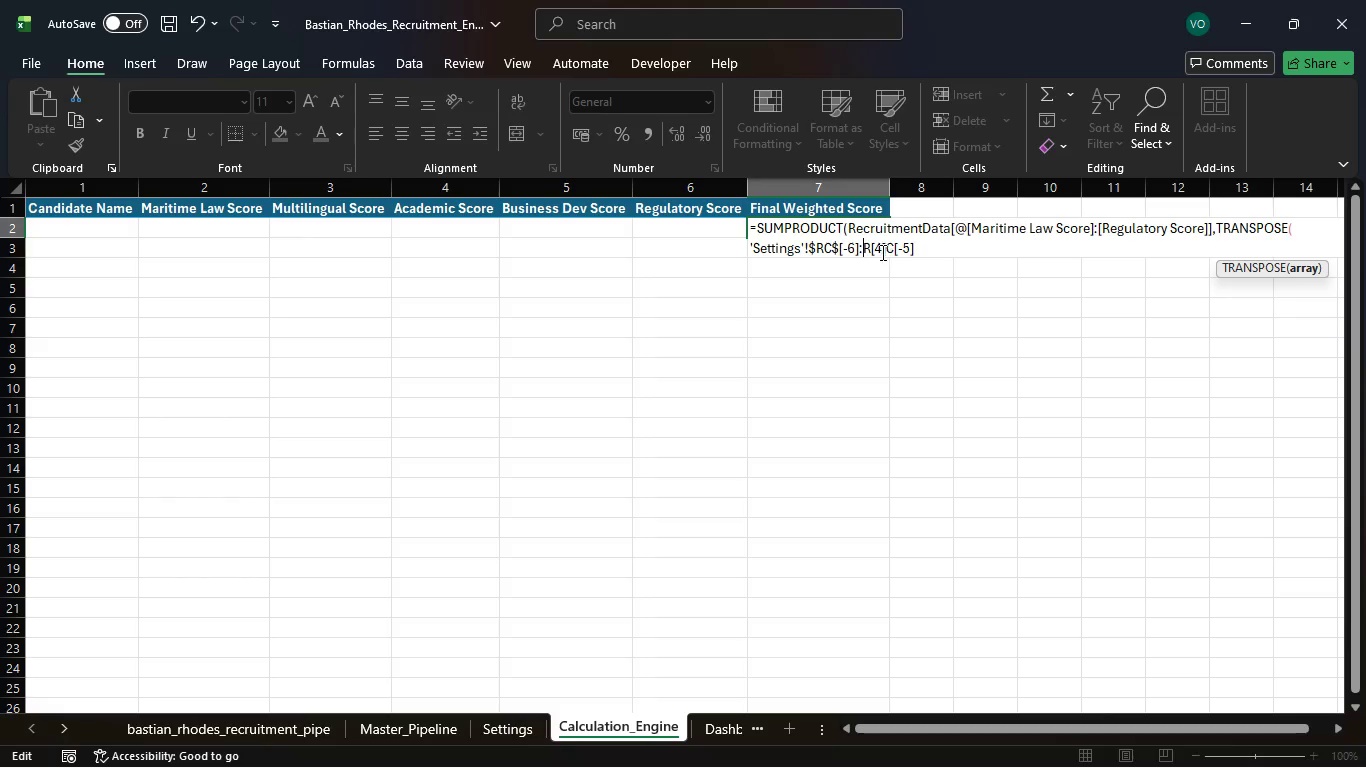 
key(Shift+4)
 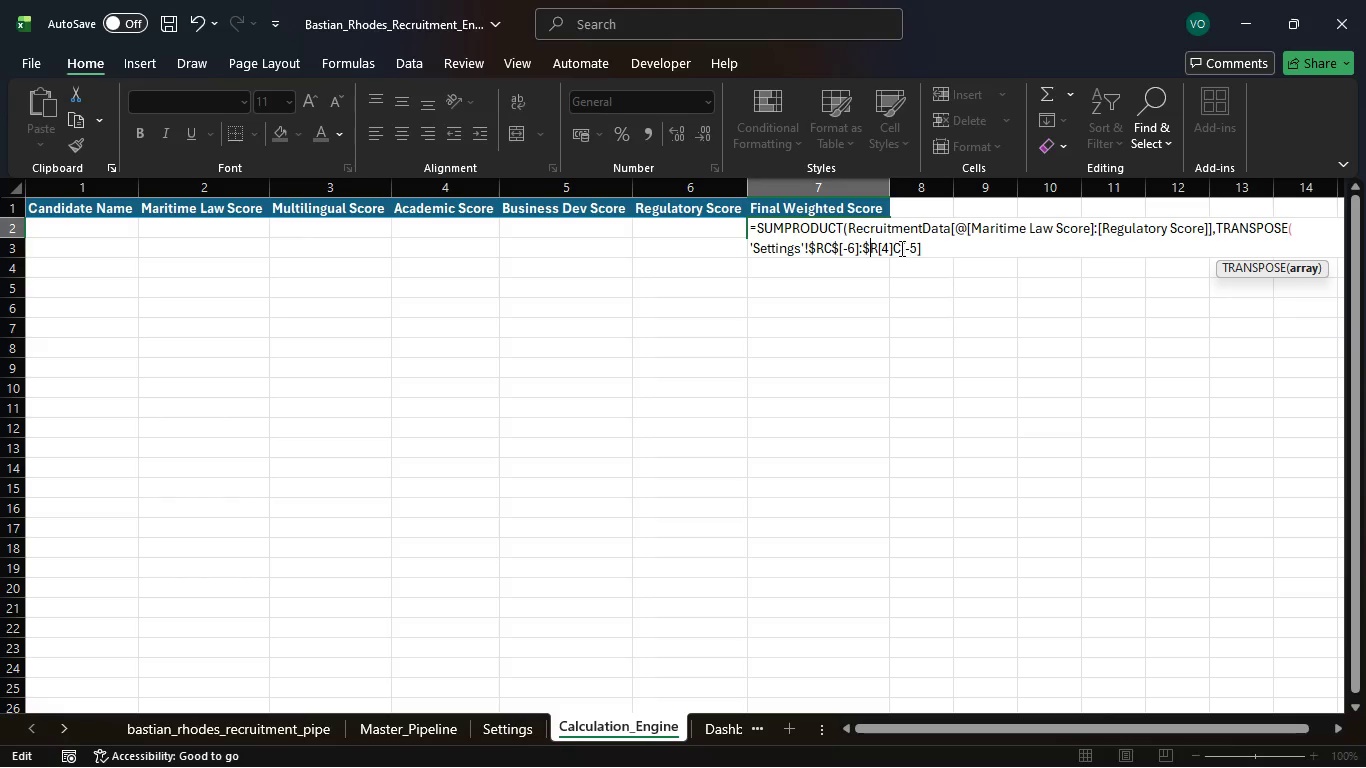 
left_click([903, 249])
 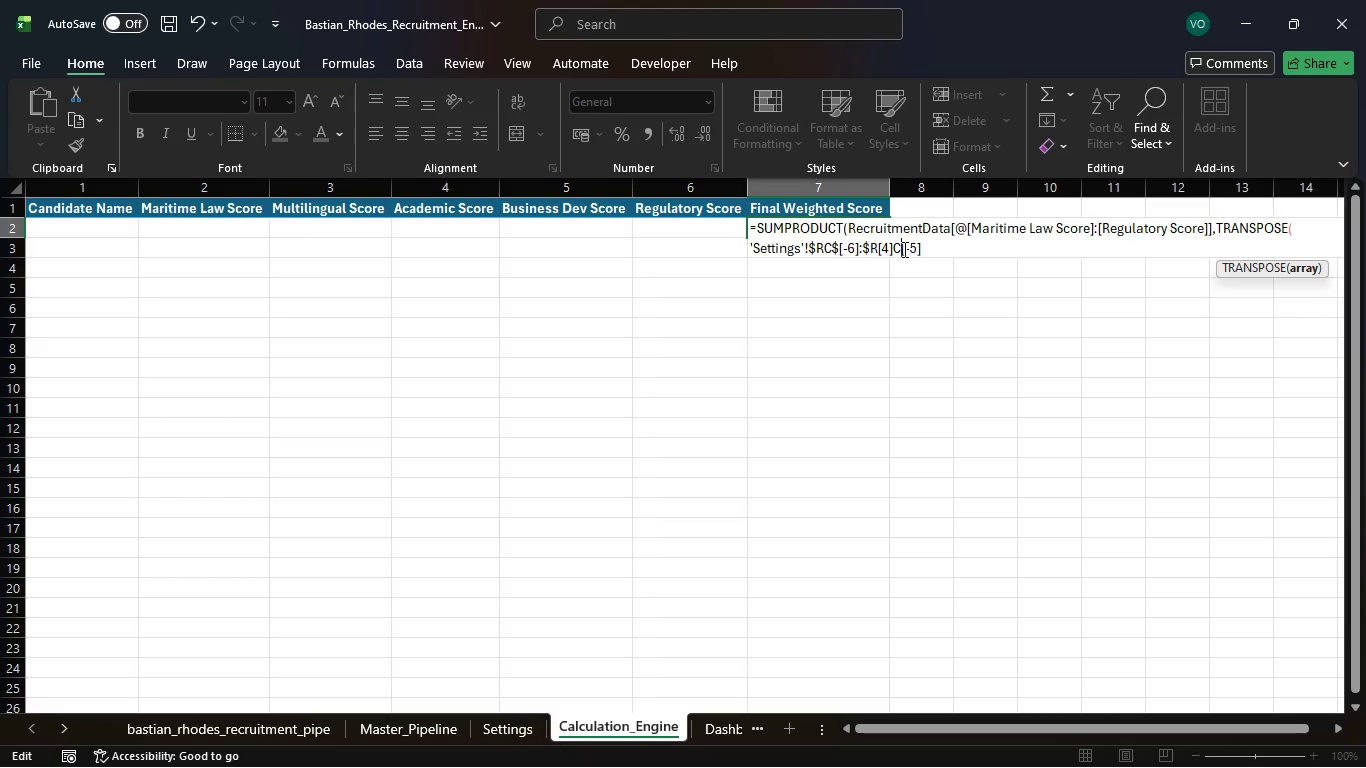 
key(Shift+4)
 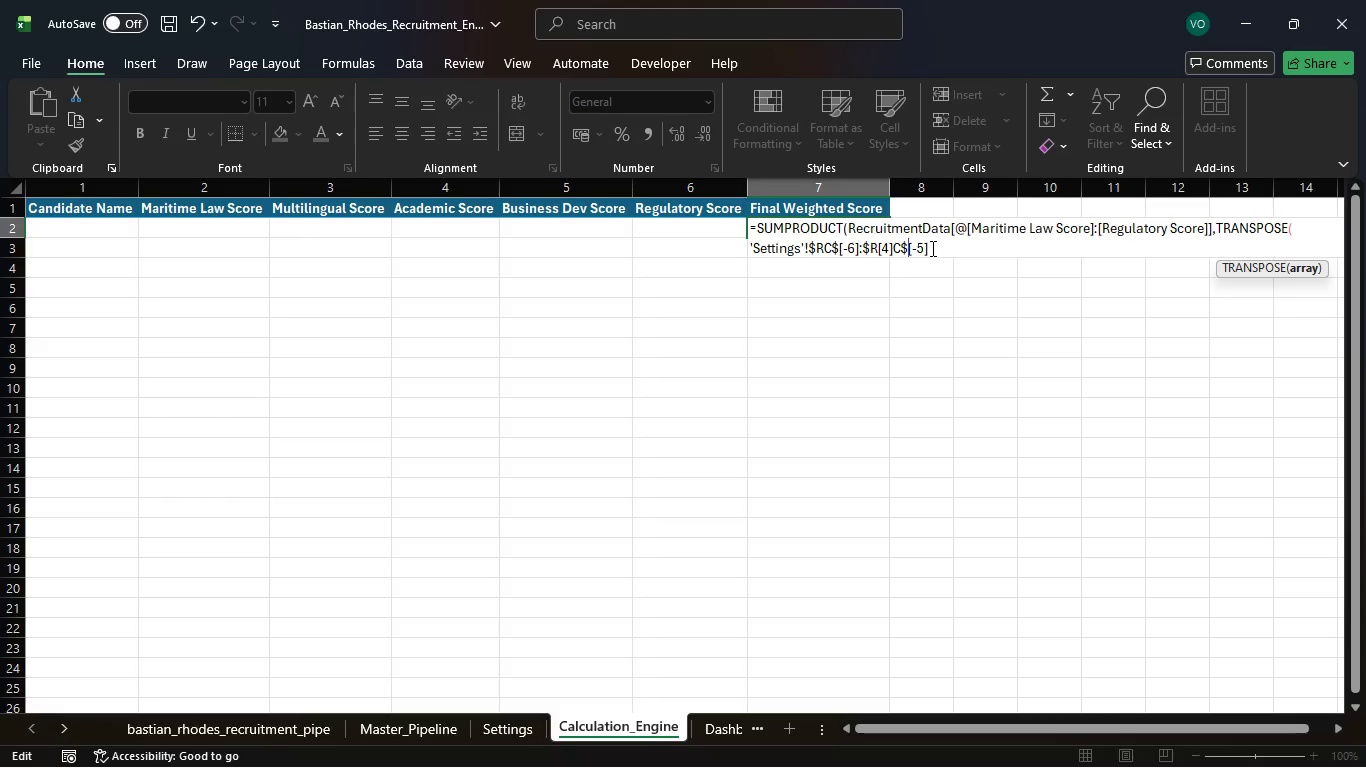 
left_click([931, 248])
 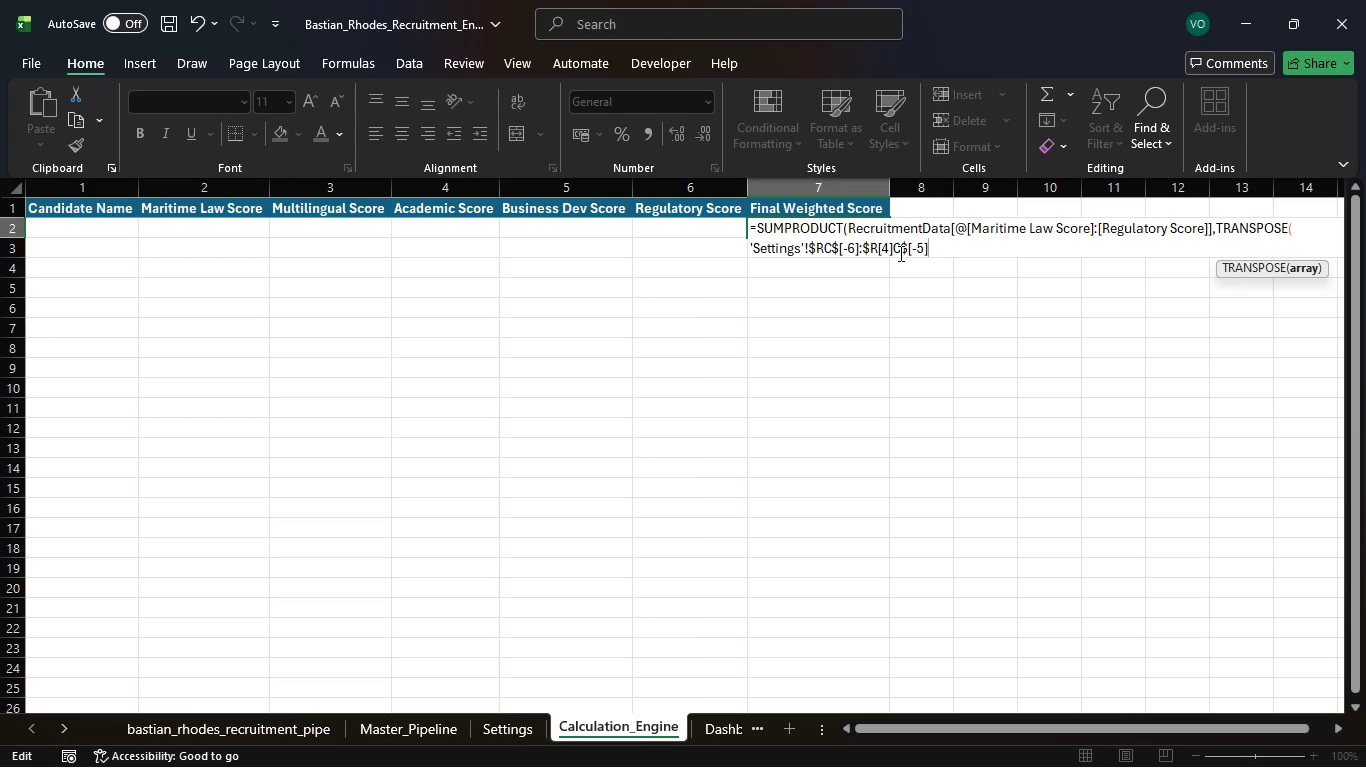 
wait(35.91)
 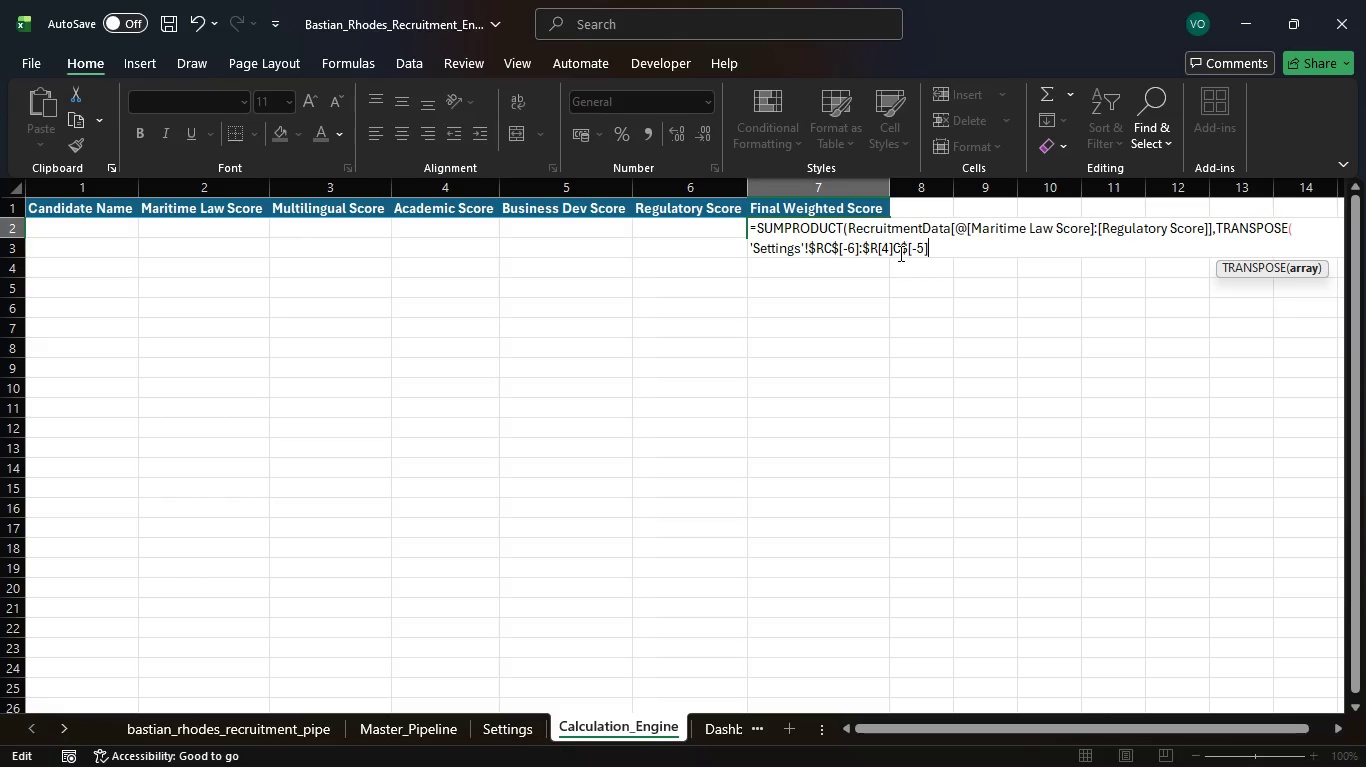 
type()))
 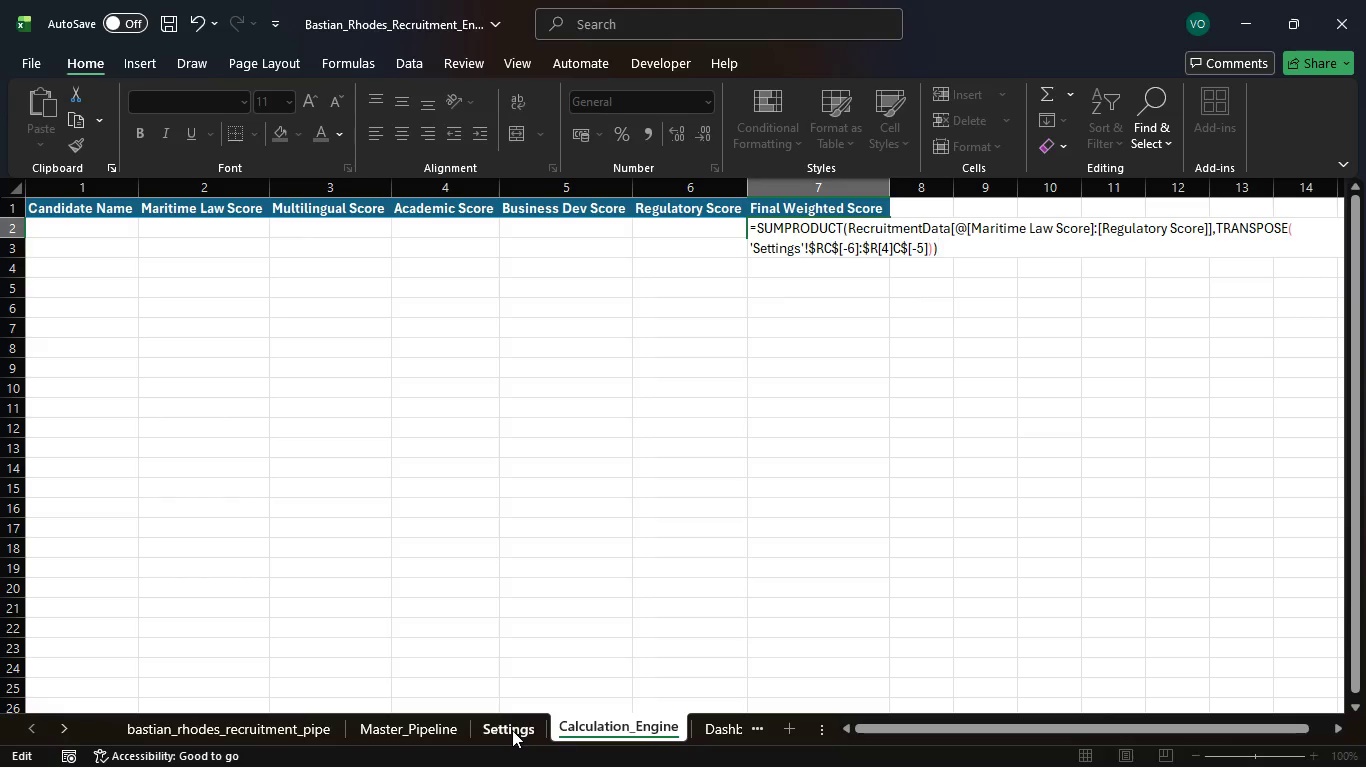 
left_click([512, 730])
 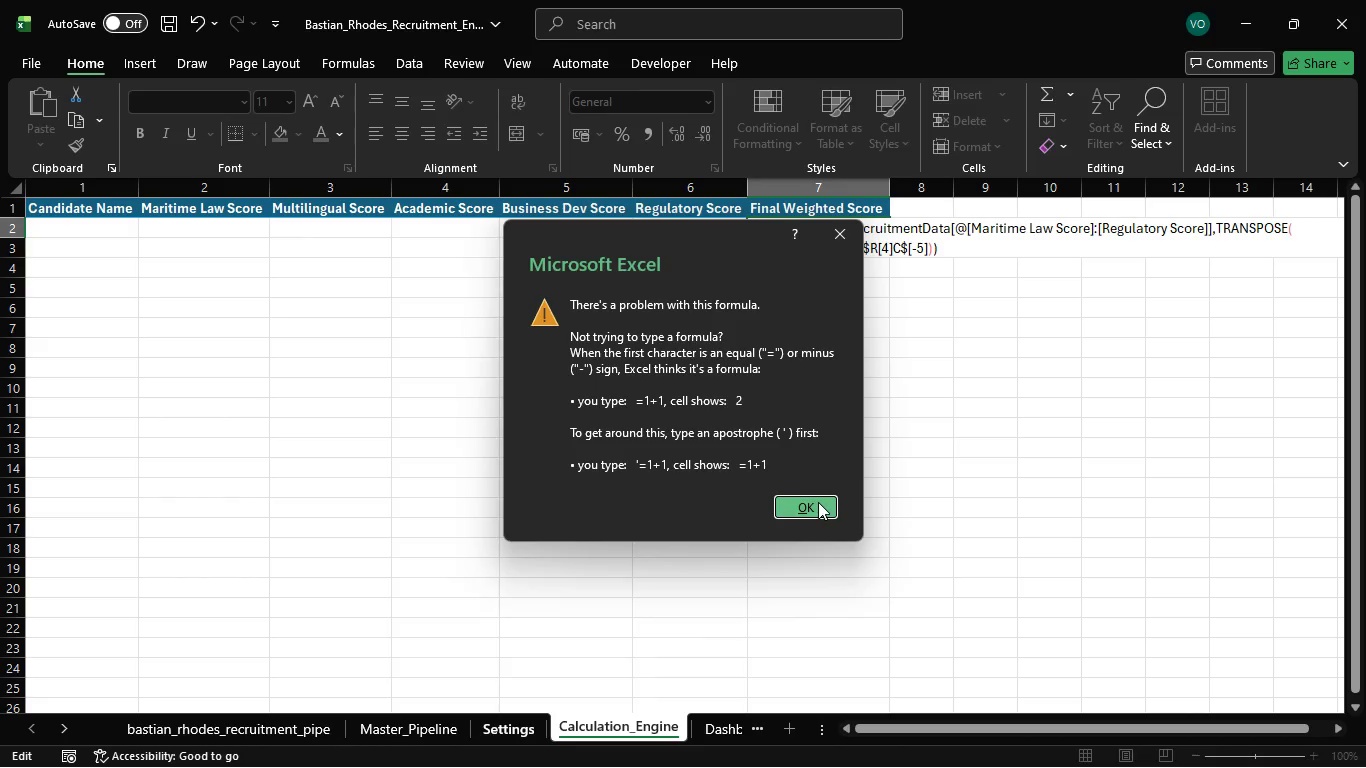 
left_click([814, 508])
 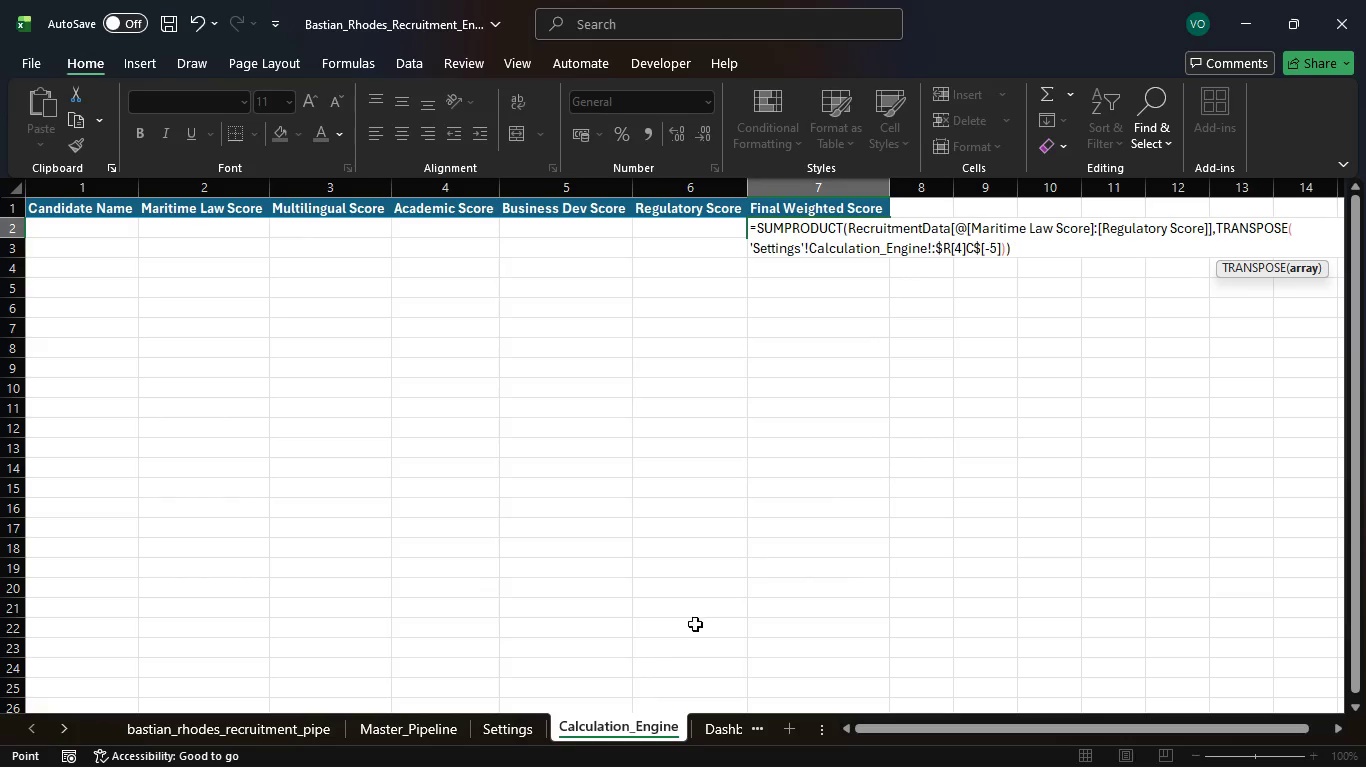 
wait(5.51)
 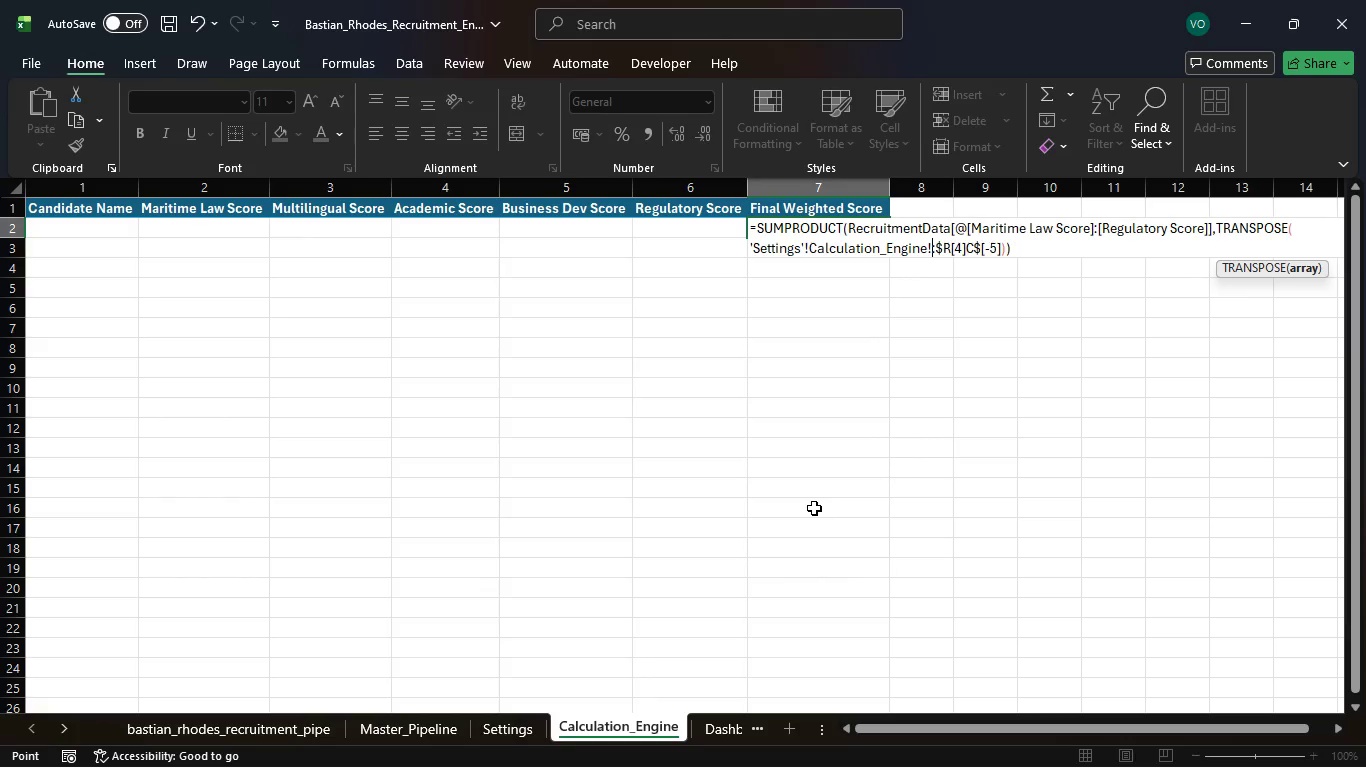 
left_click([511, 737])
 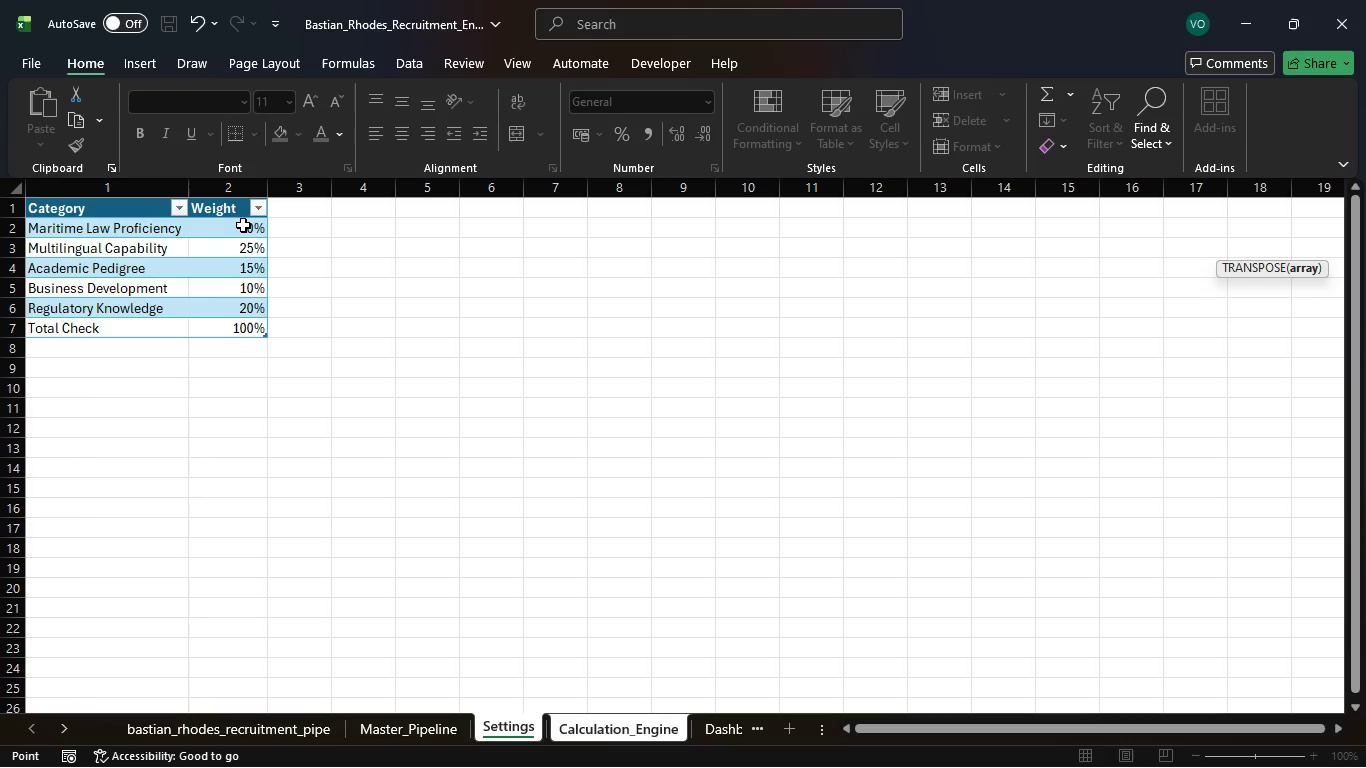 
wait(6.55)
 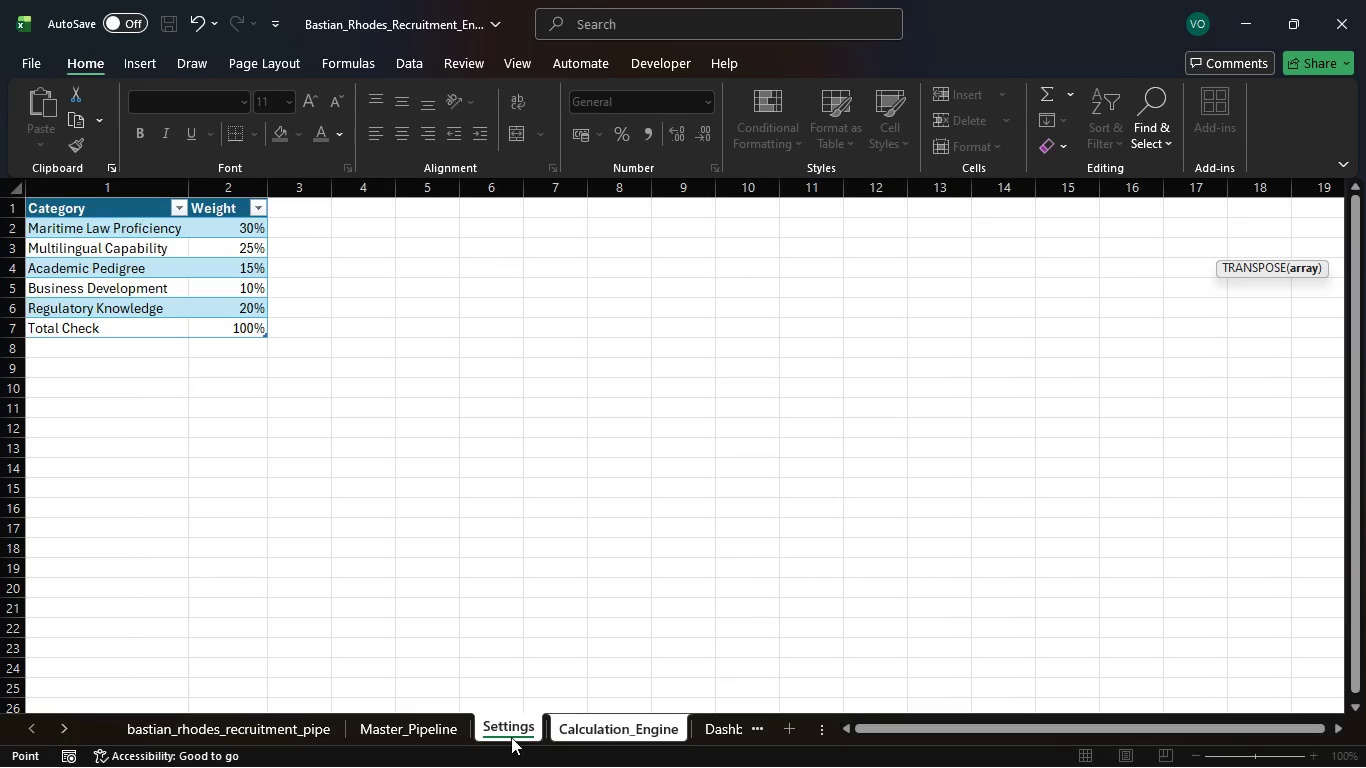 
left_click([243, 227])
 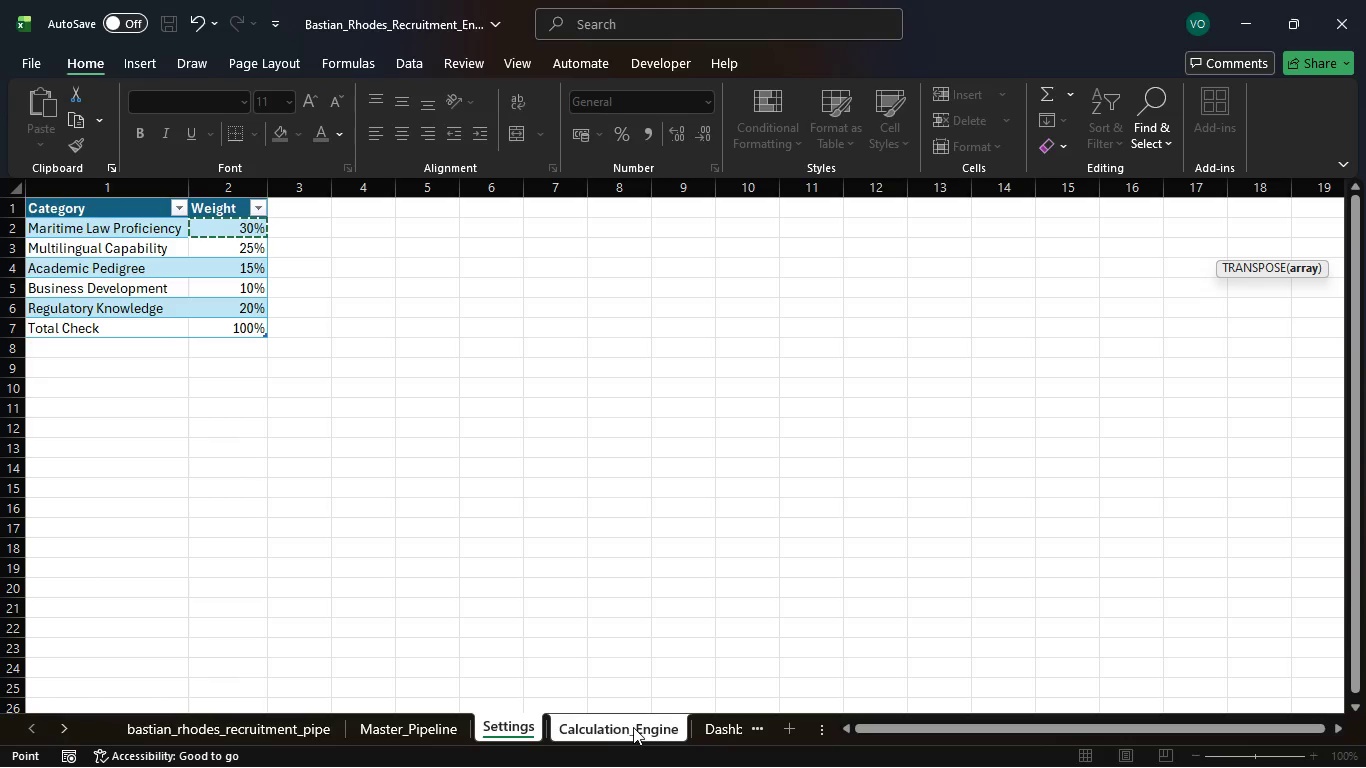 
left_click([633, 727])
 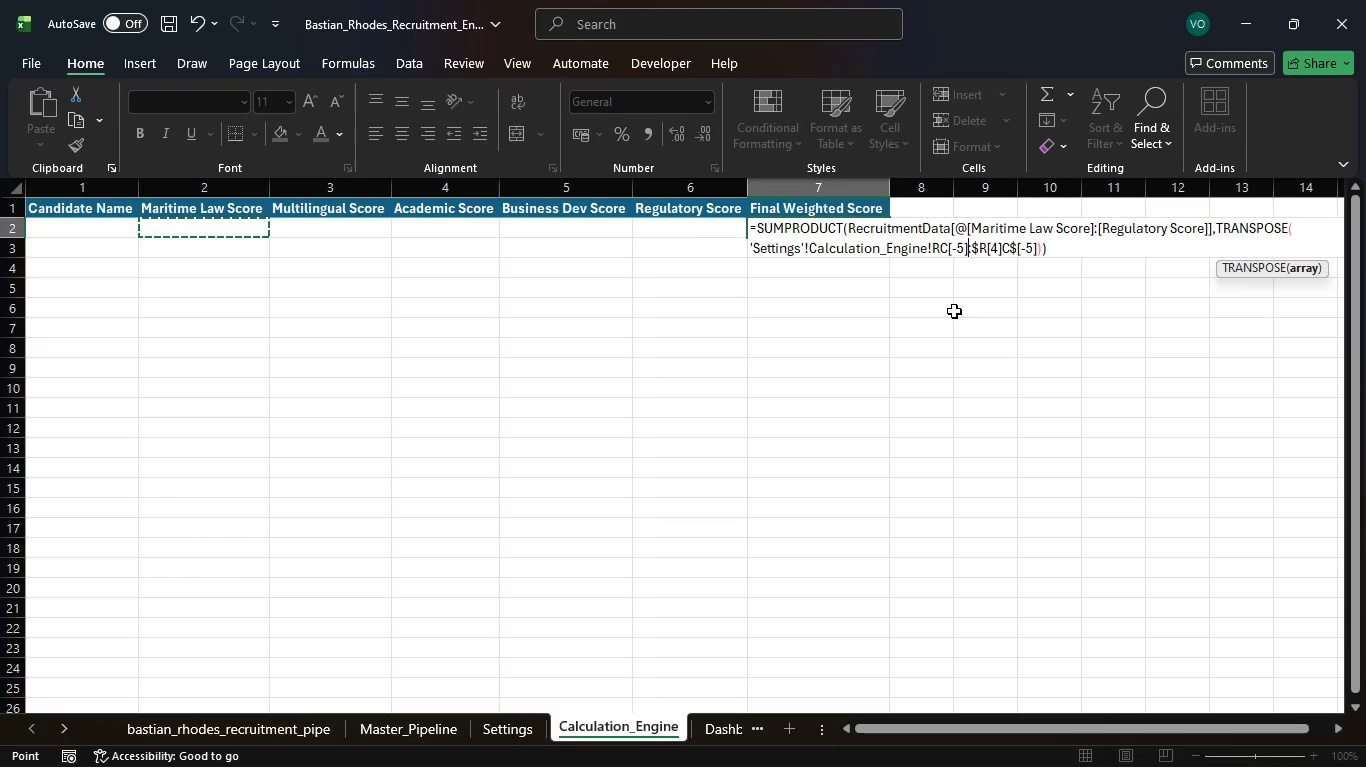 
wait(14.16)
 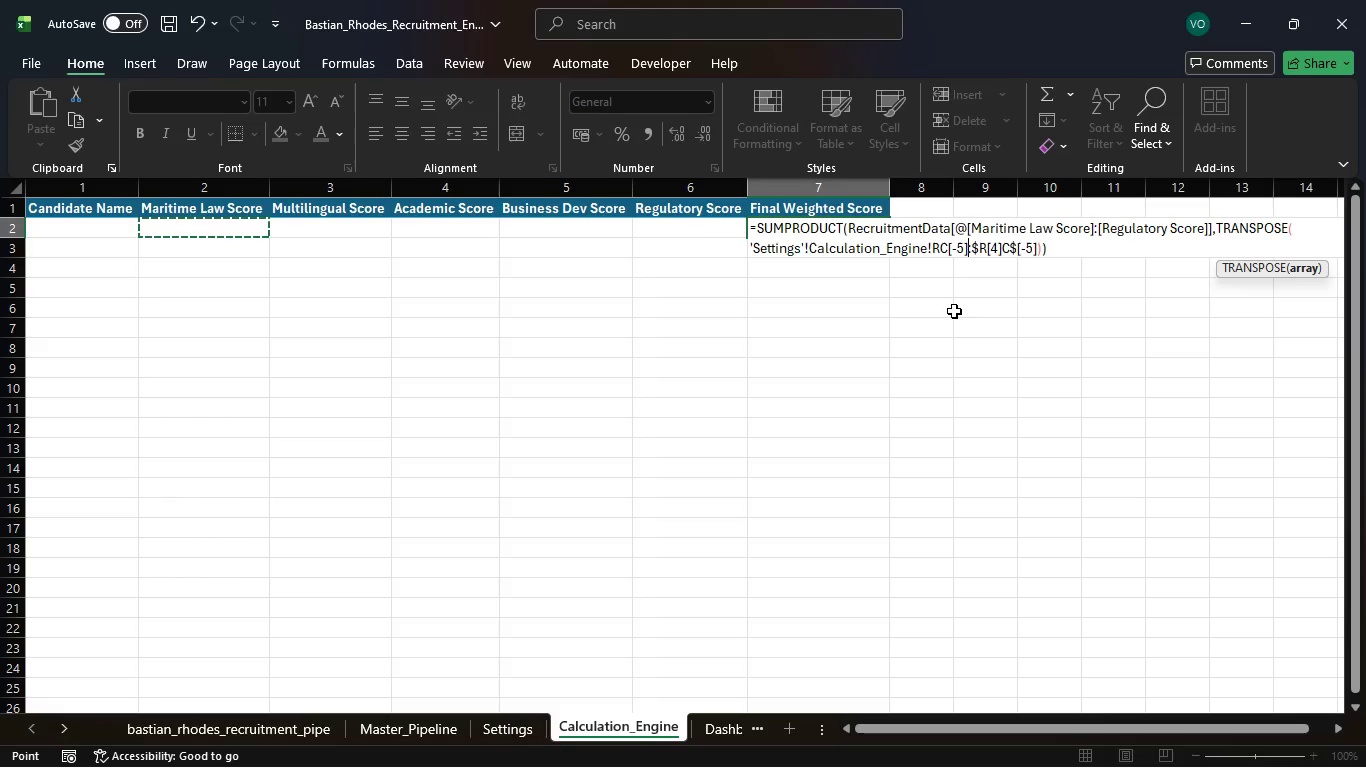 
left_click([933, 250])
 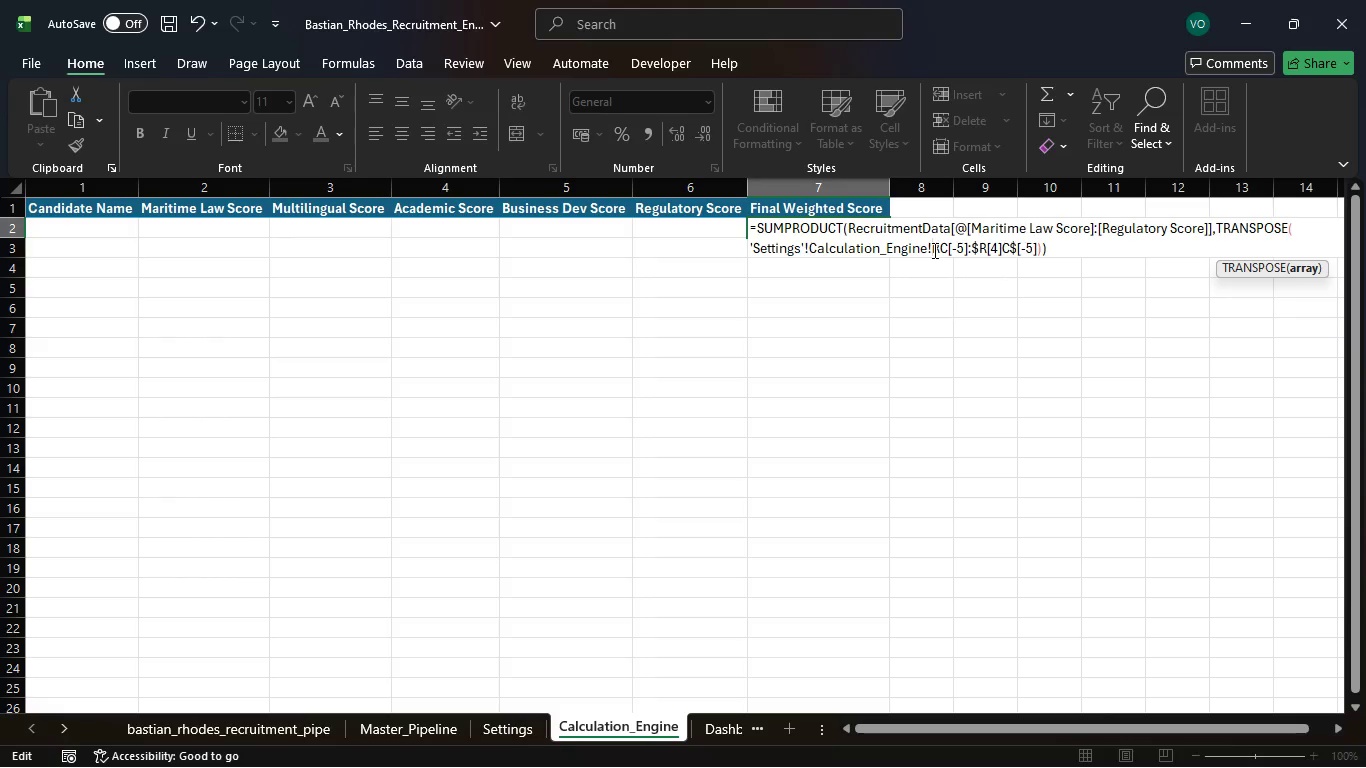 
key(Backspace)
 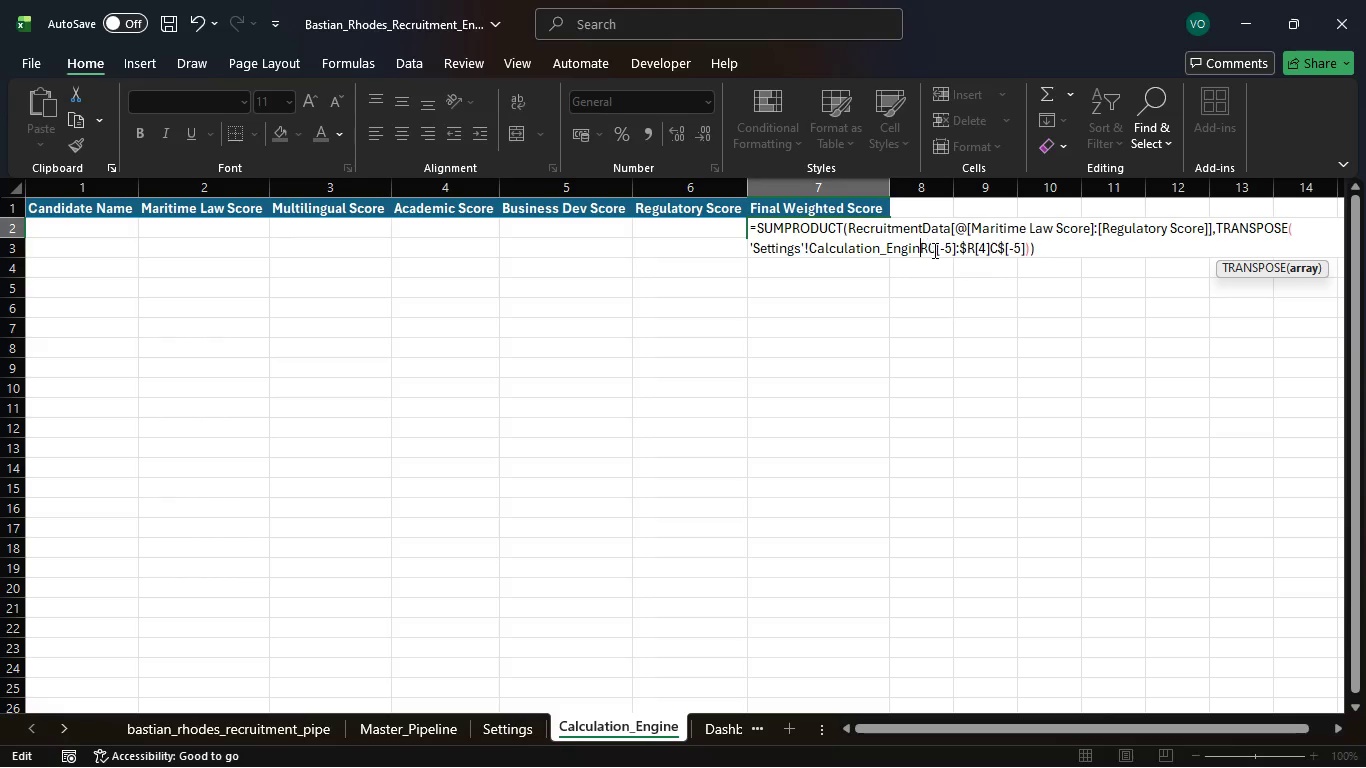 
key(Backspace)
 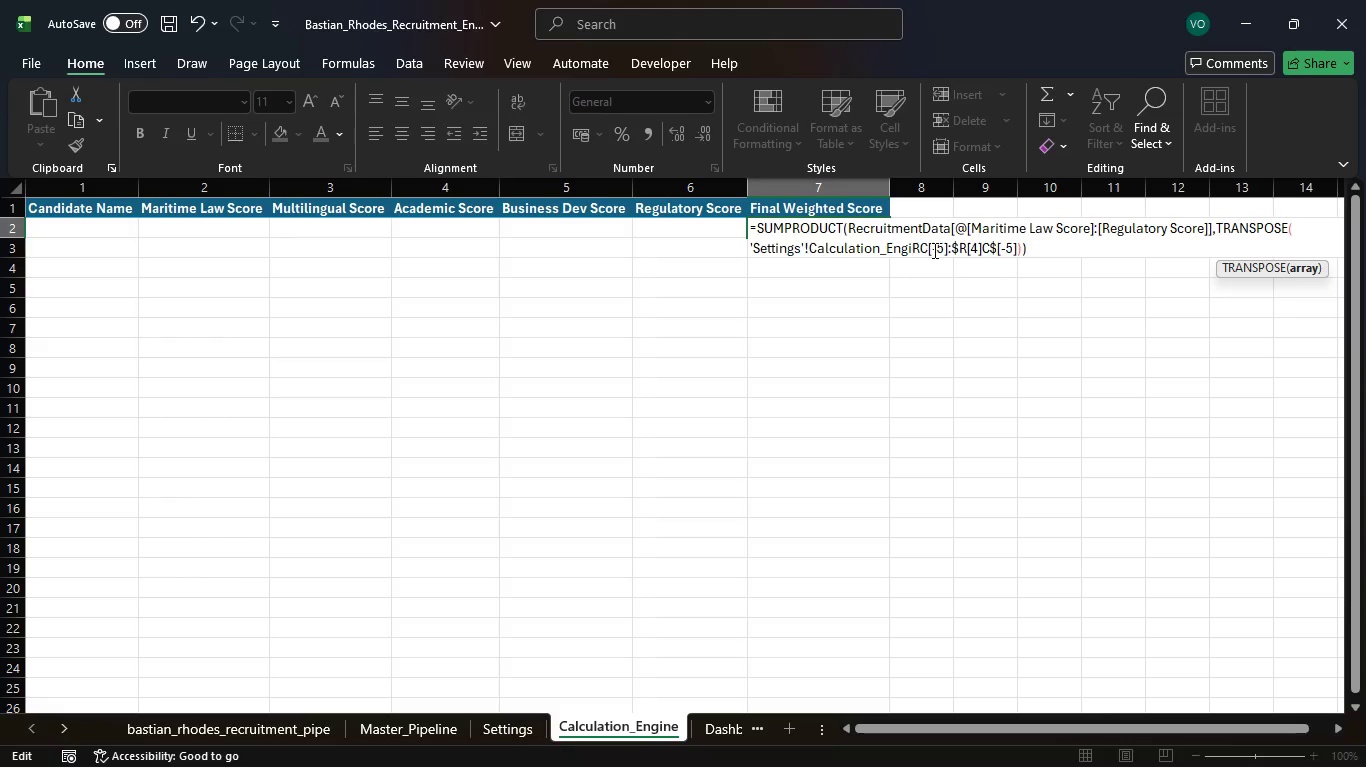 
key(Backspace)
 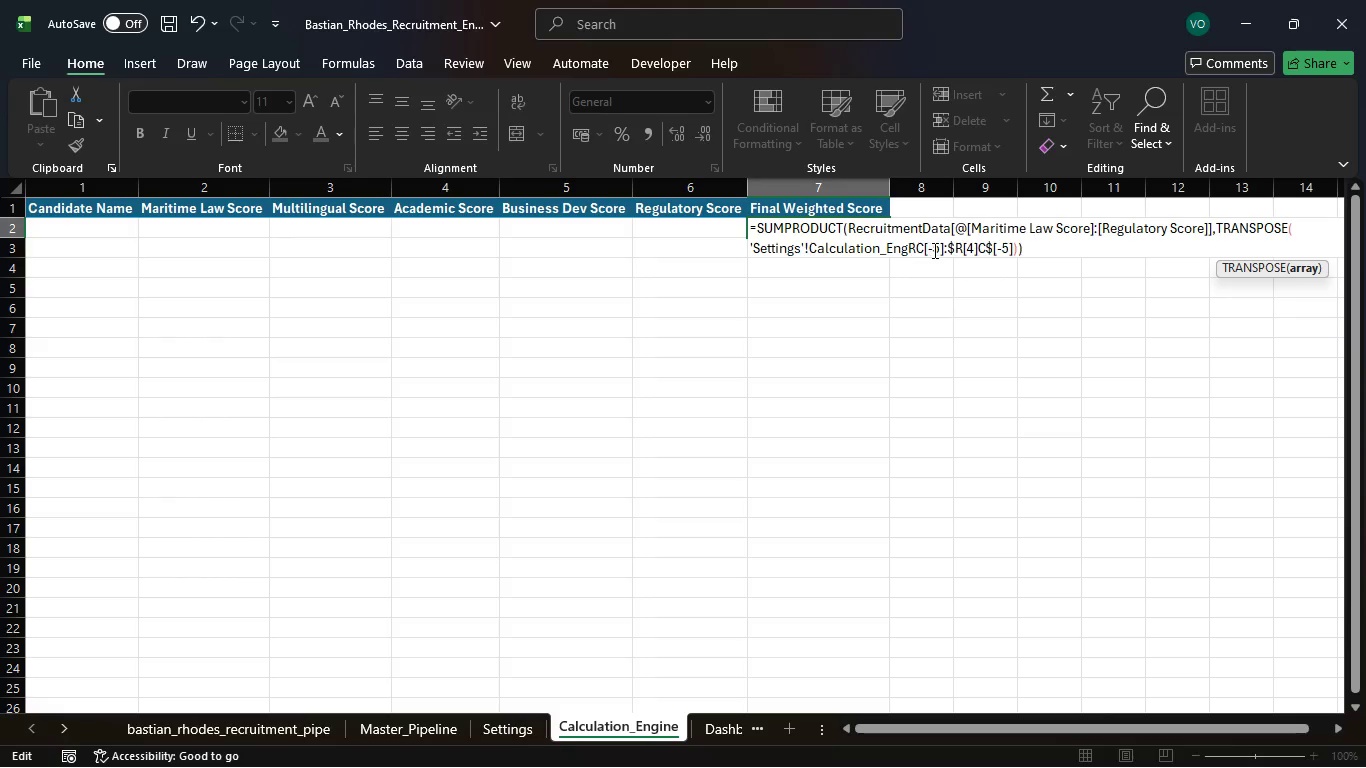 
key(Backspace)
 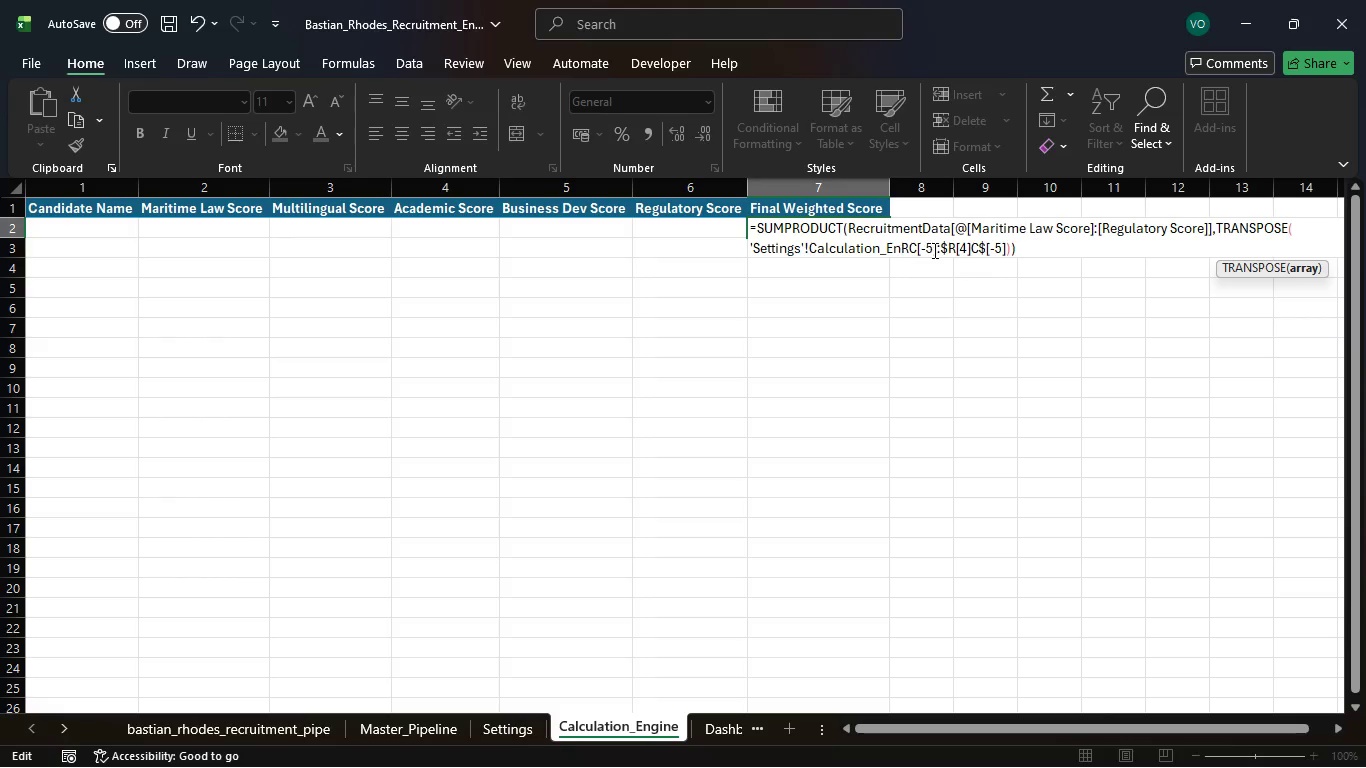 
key(Backspace)
 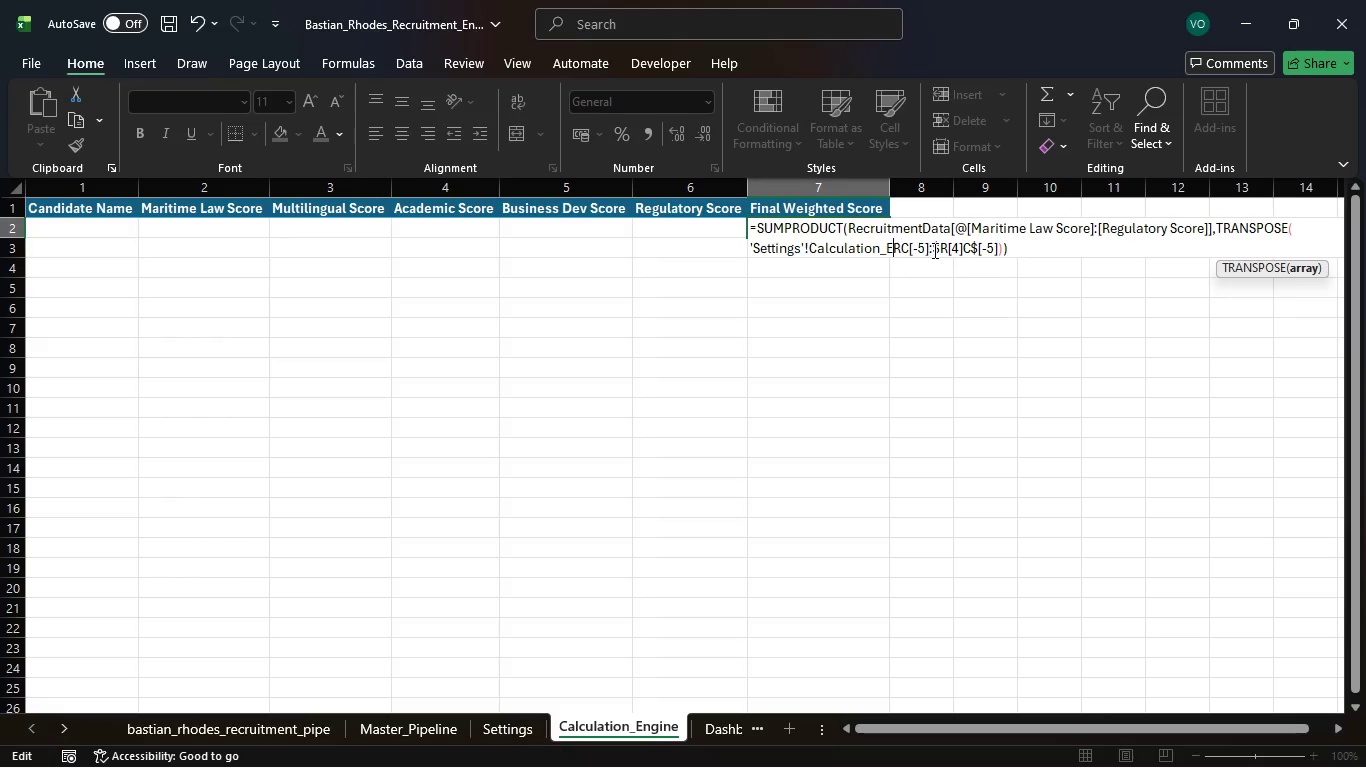 
key(Backspace)
 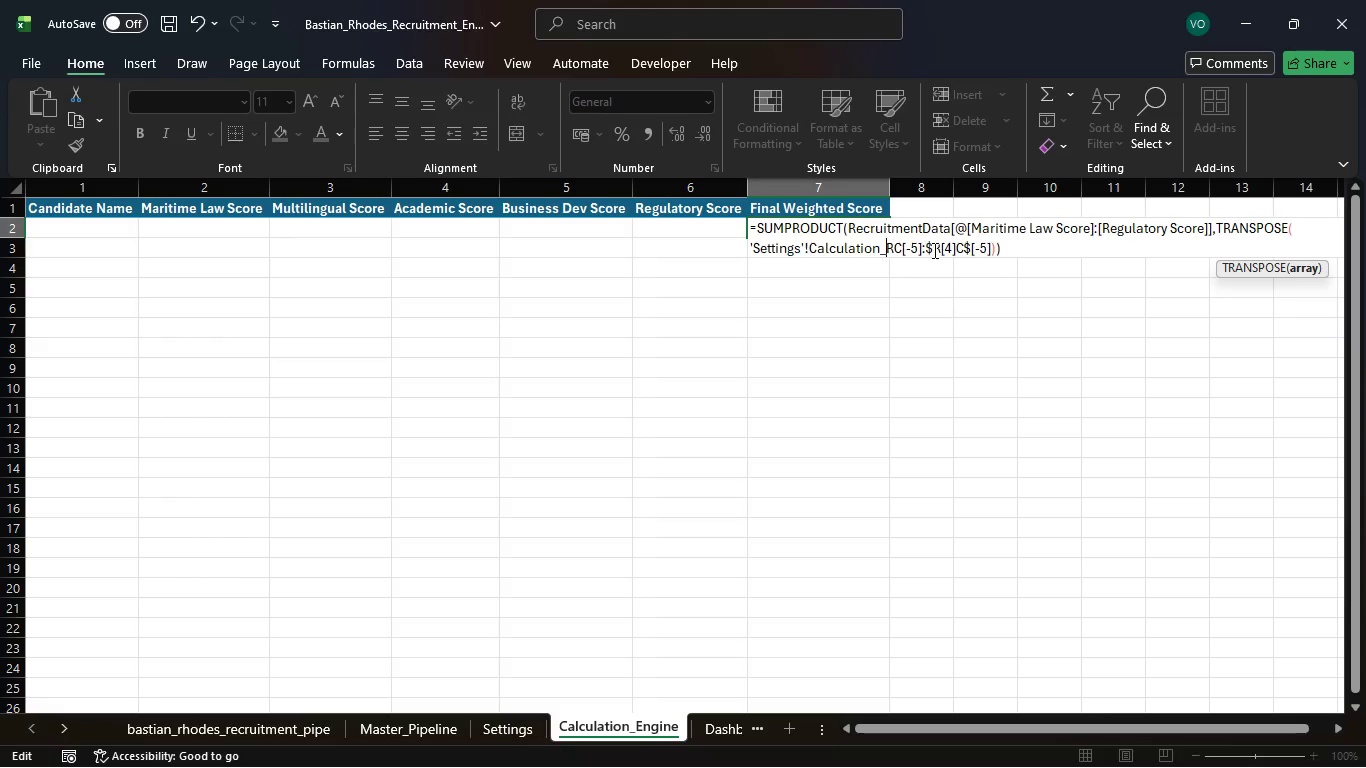 
key(Backspace)
 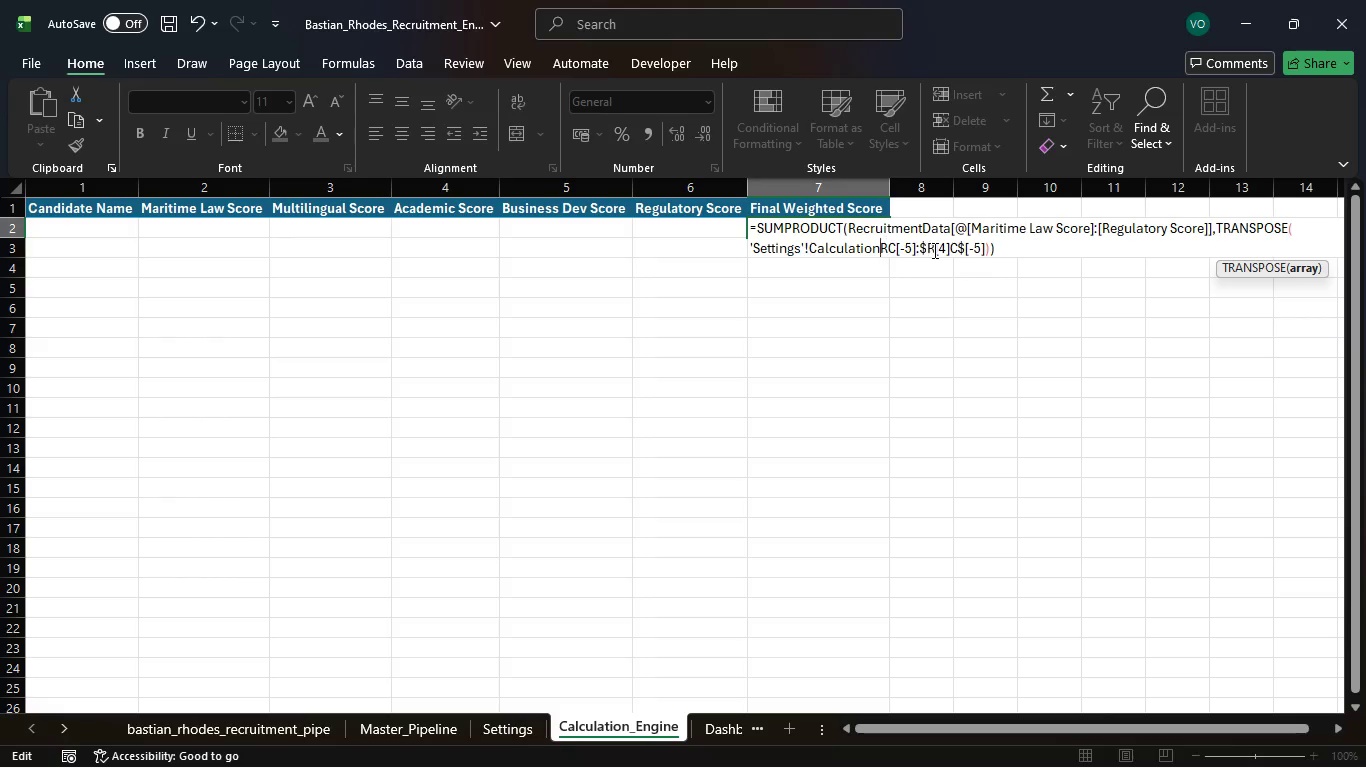 
key(Backspace)
 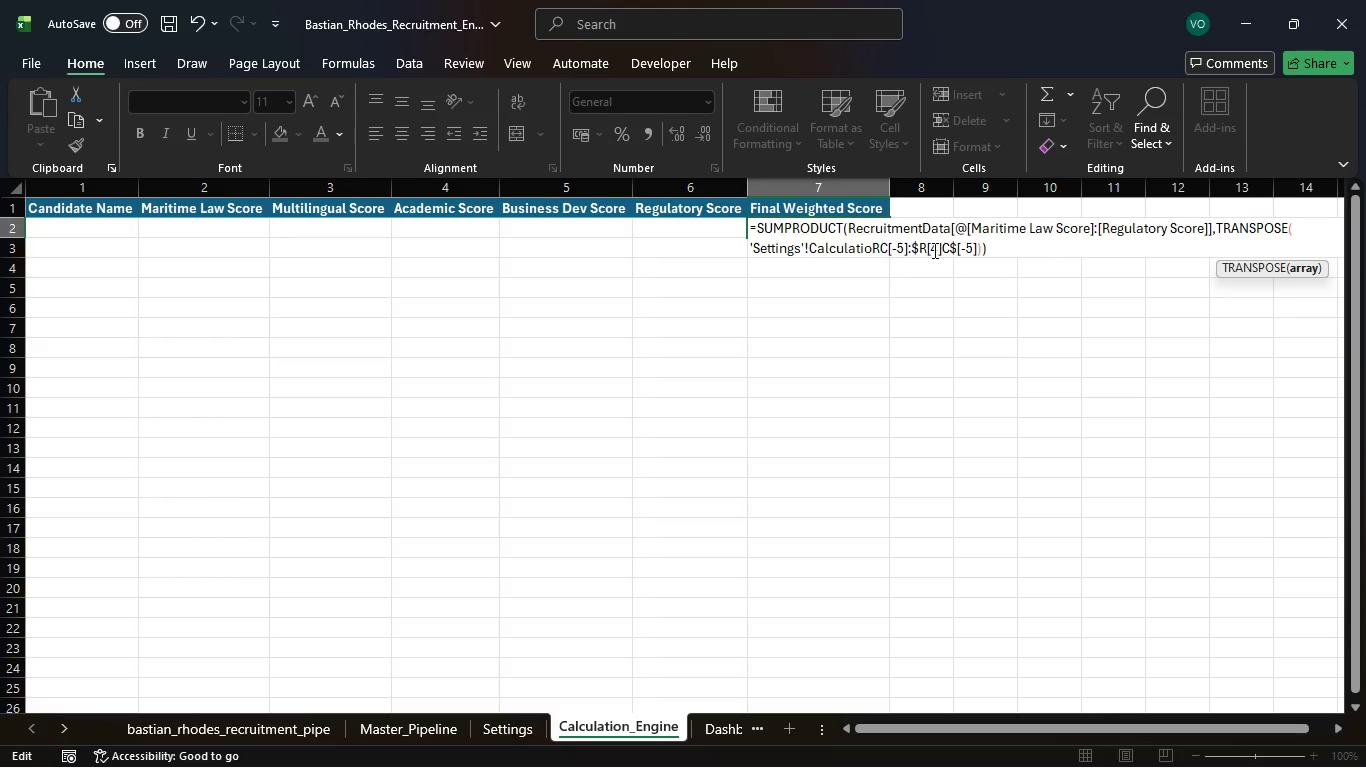 
key(Backspace)
 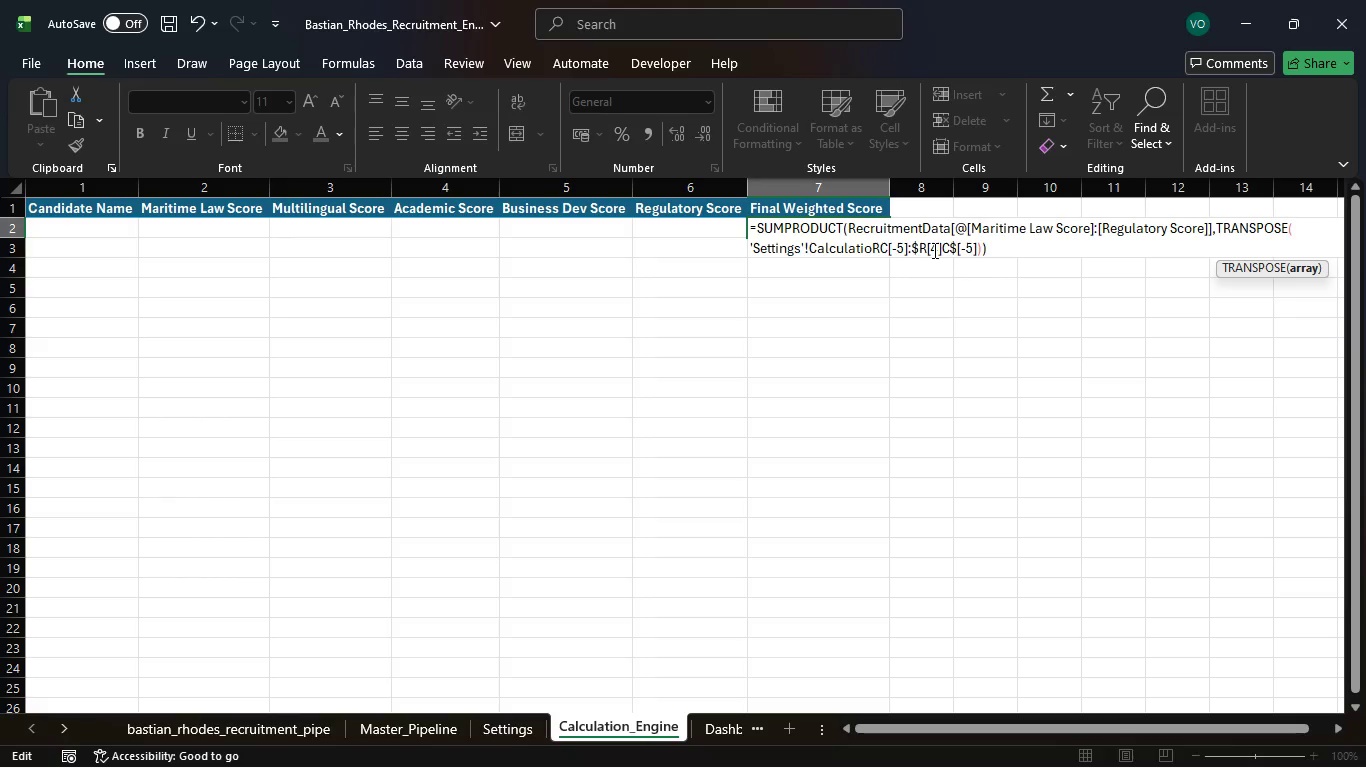 
key(Backspace)
 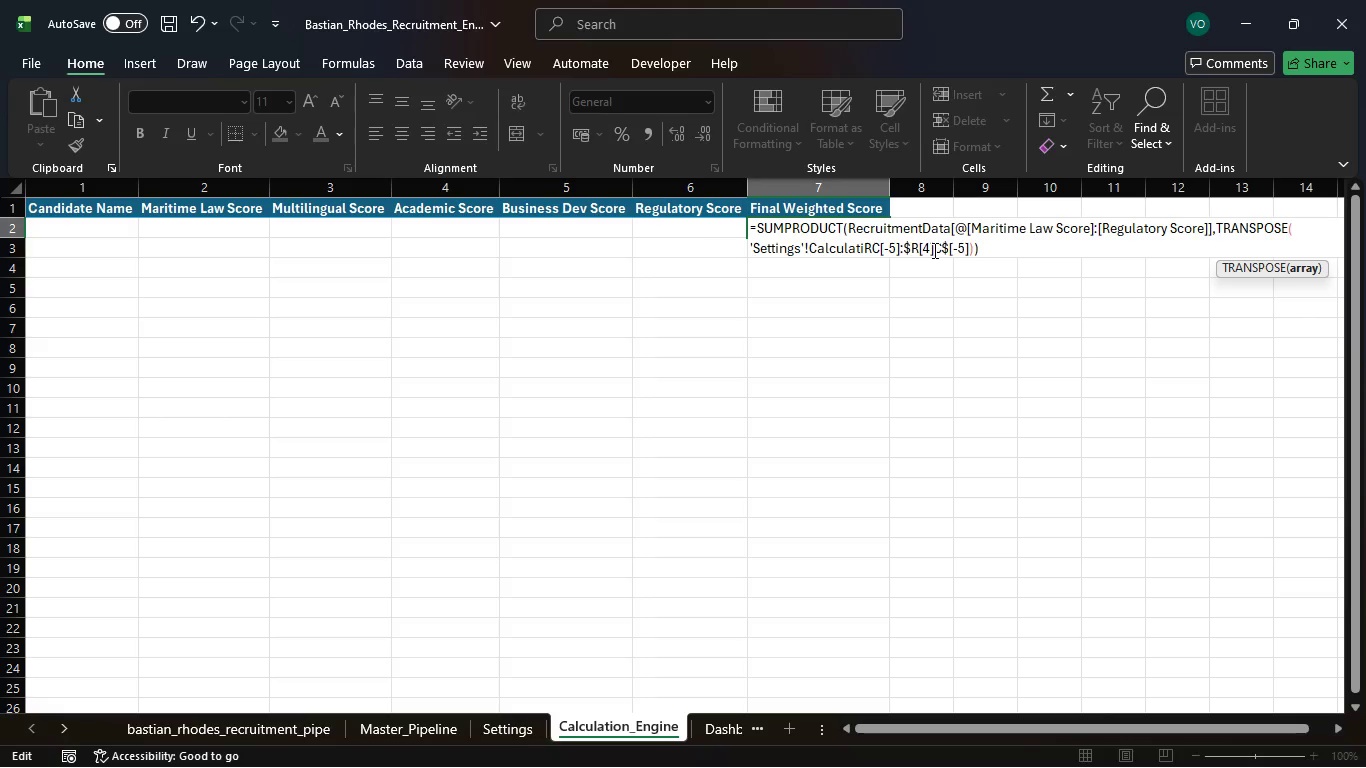 
key(Backspace)
 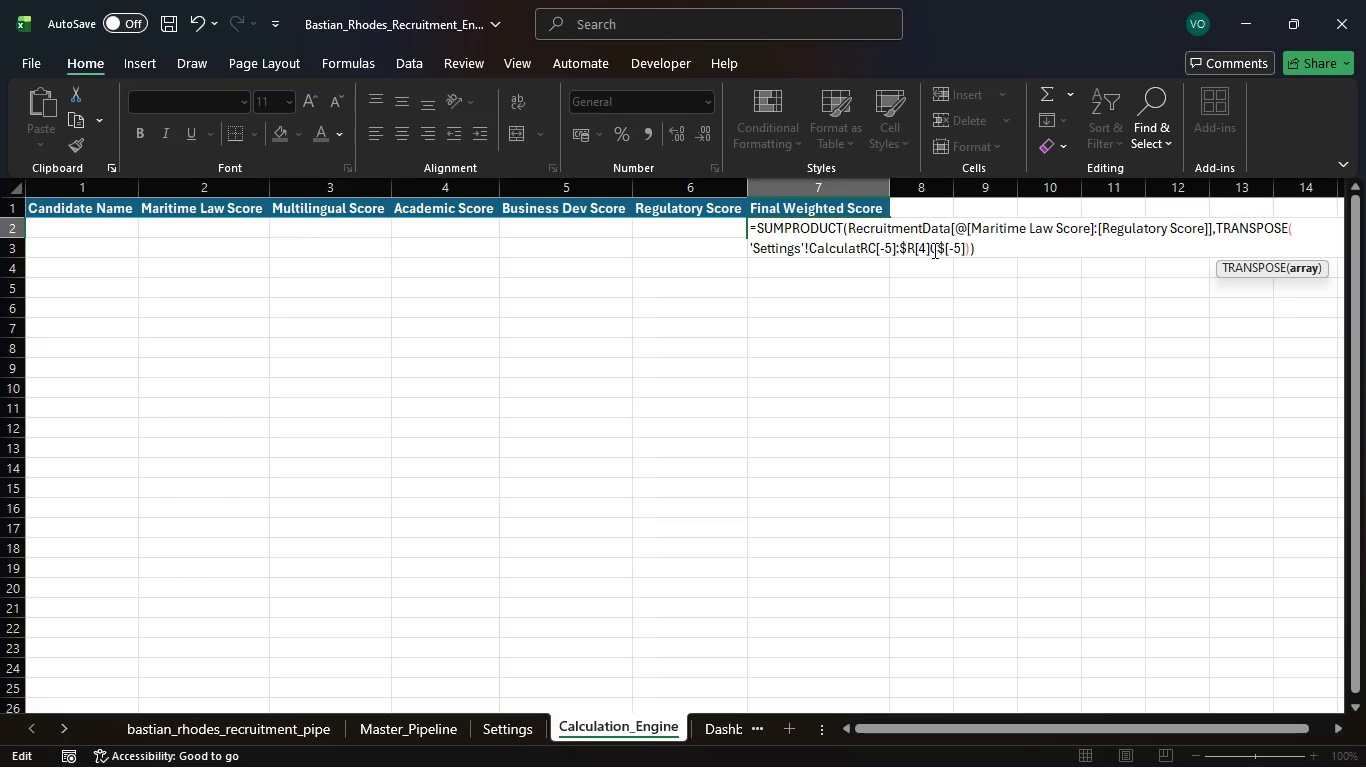 
key(Backspace)
 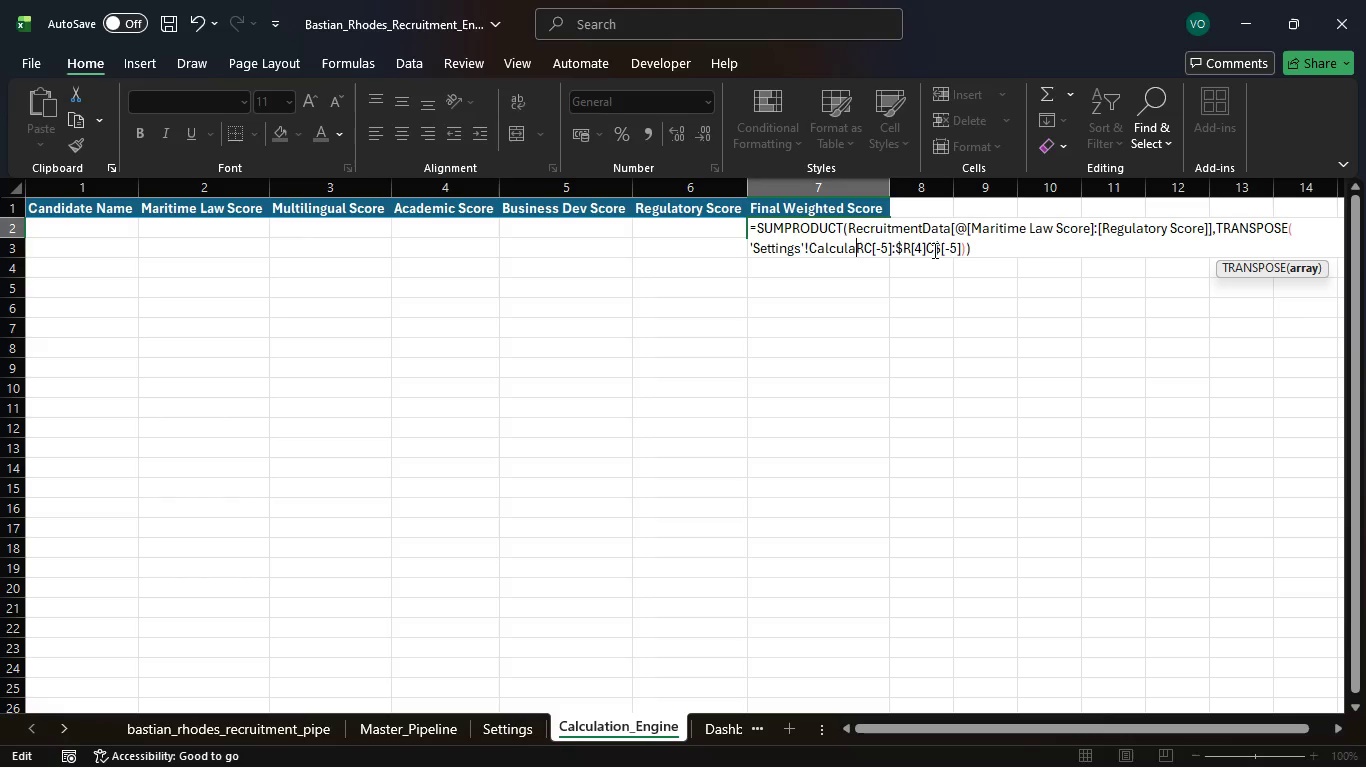 
key(Backspace)
 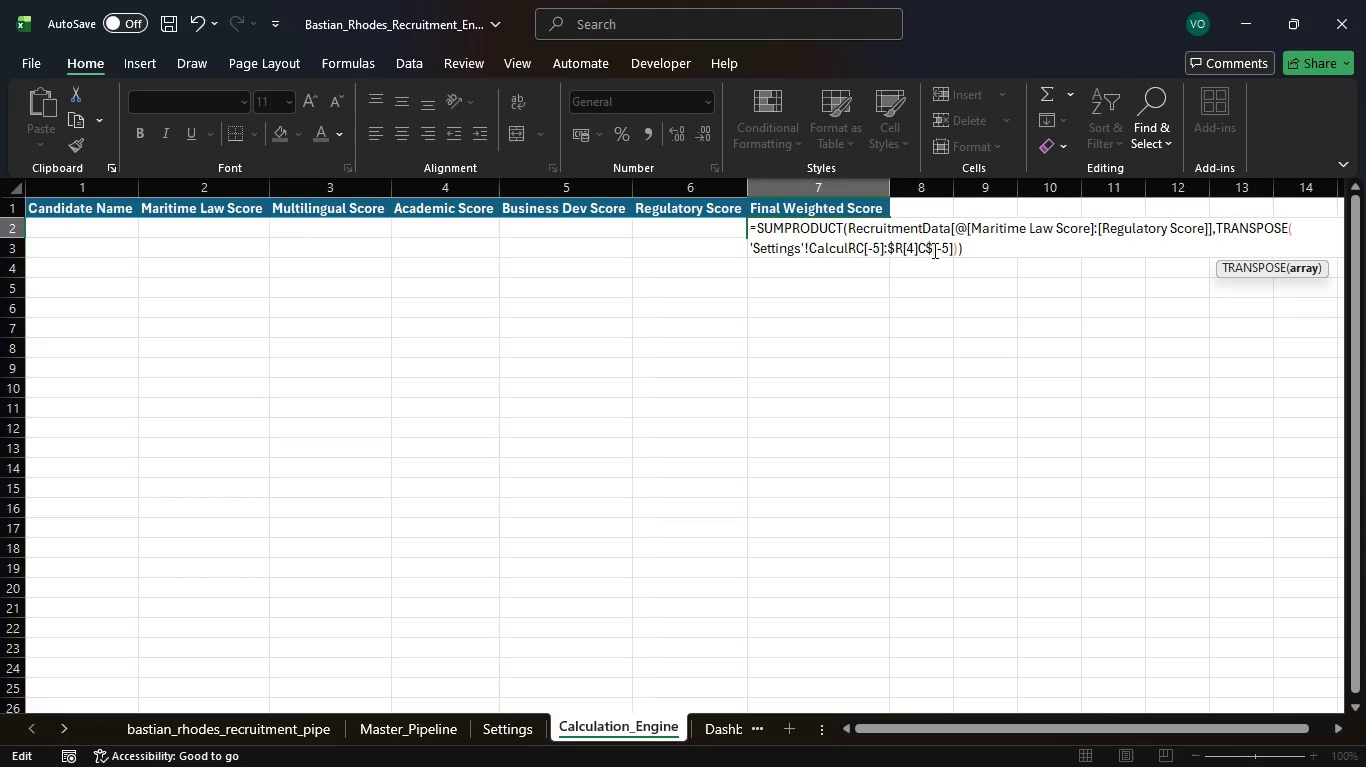 
key(Backspace)
 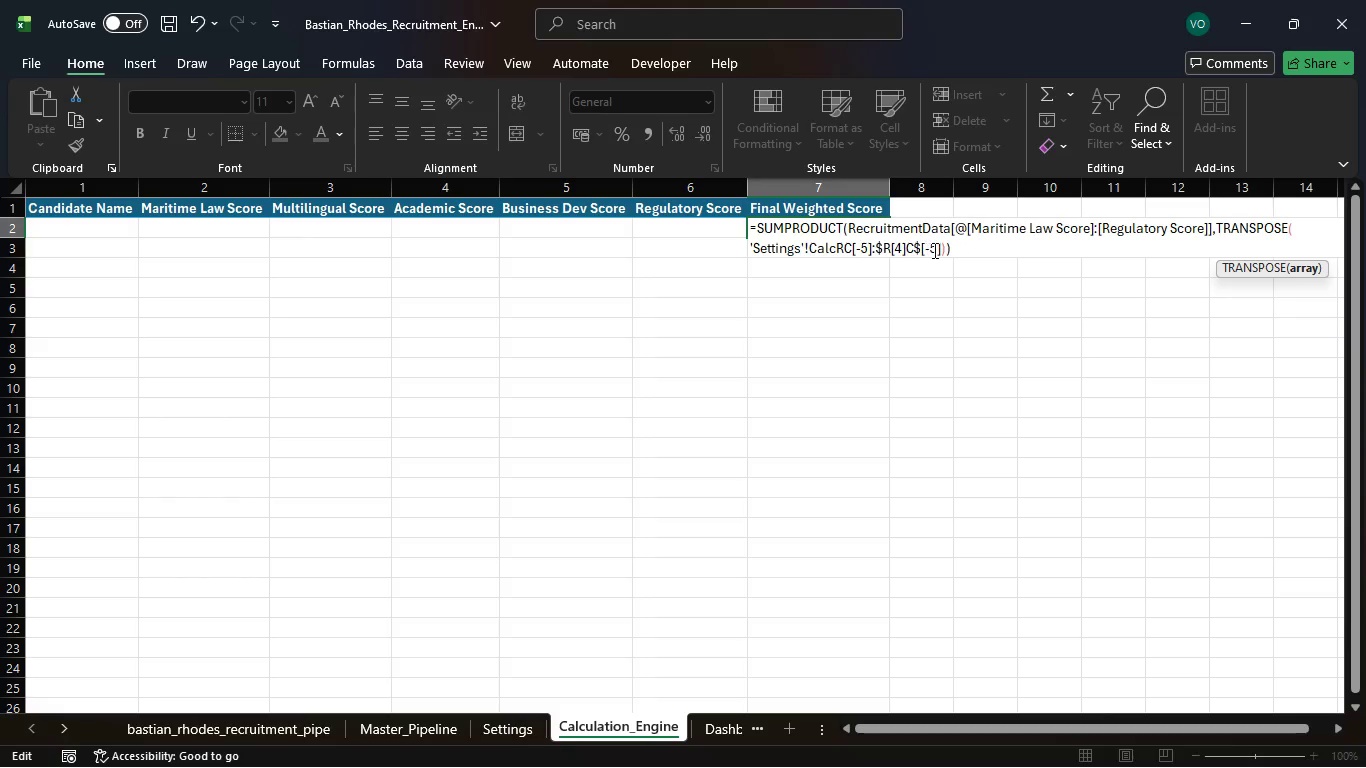 
key(Backspace)
 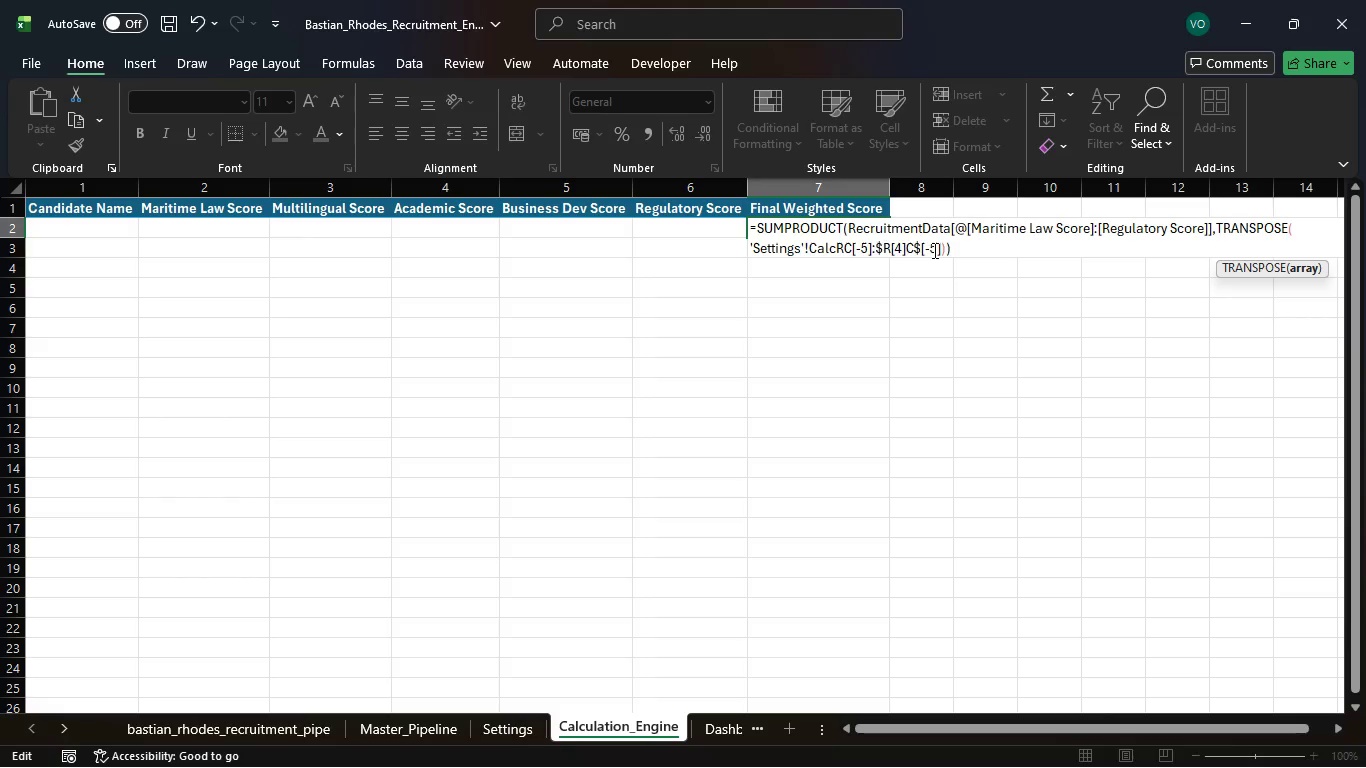 
key(Backspace)
 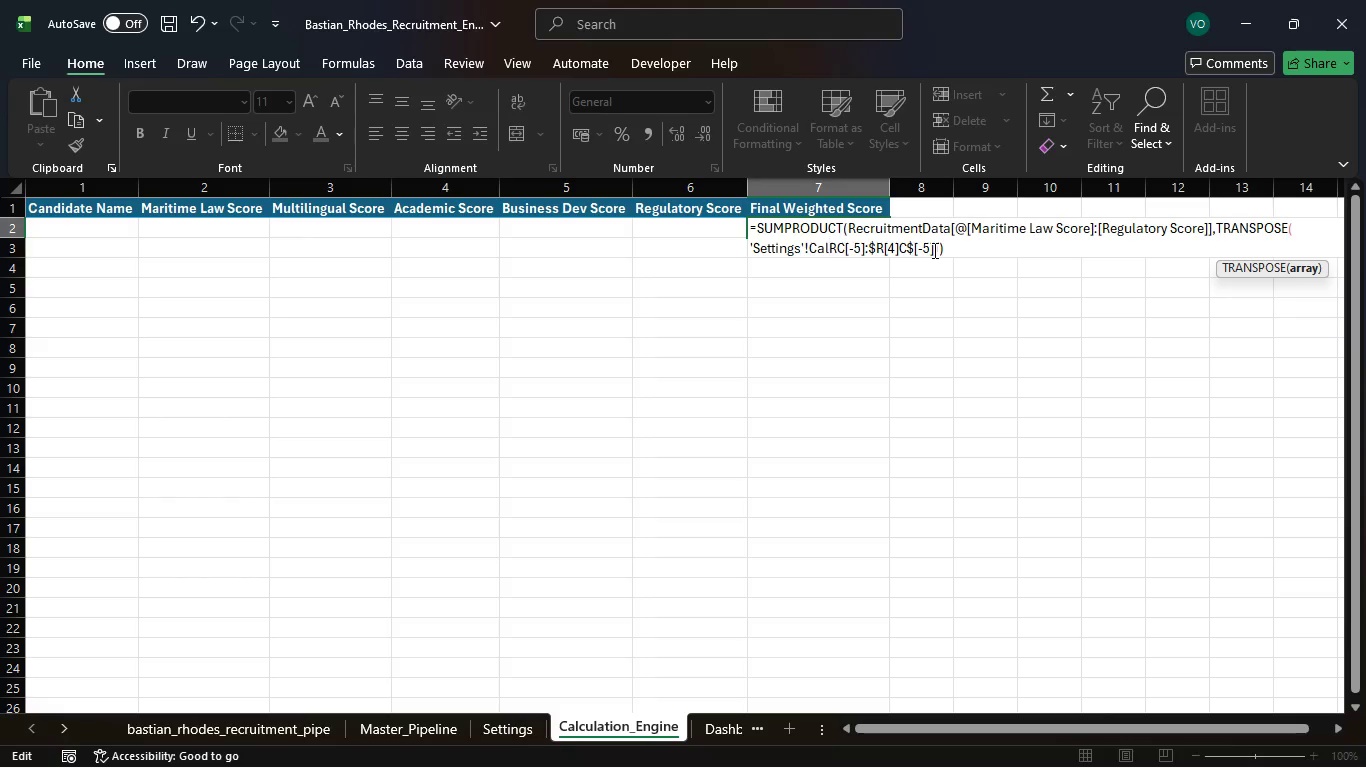 
key(Backspace)
 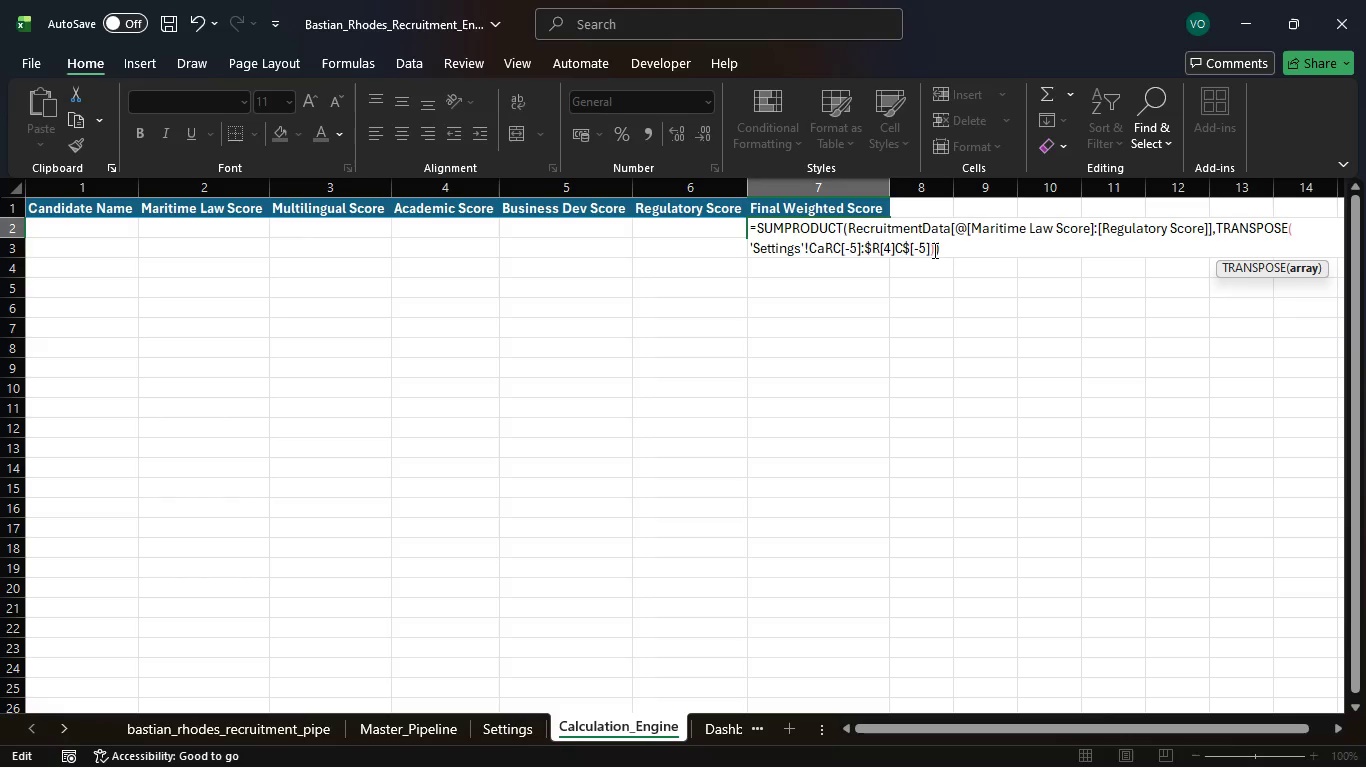 
key(Backspace)
 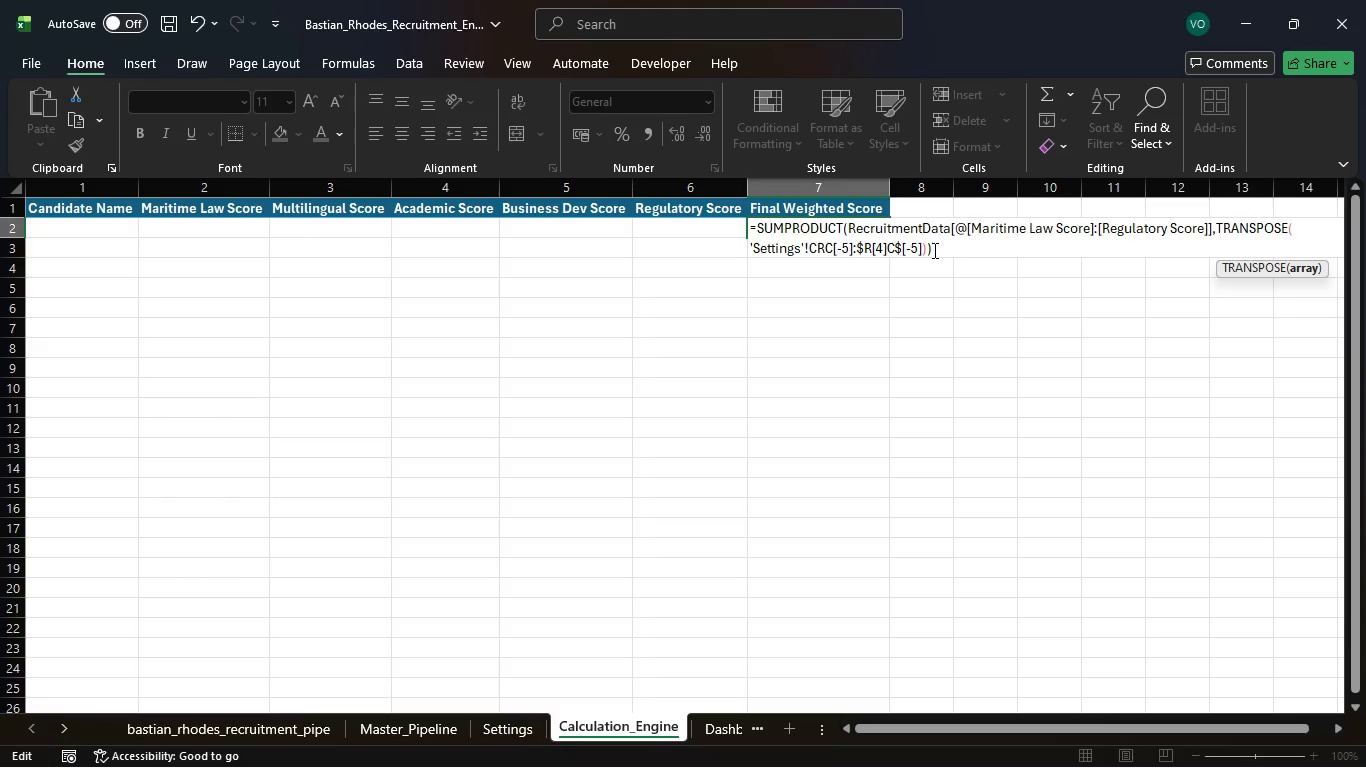 
key(Backspace)
 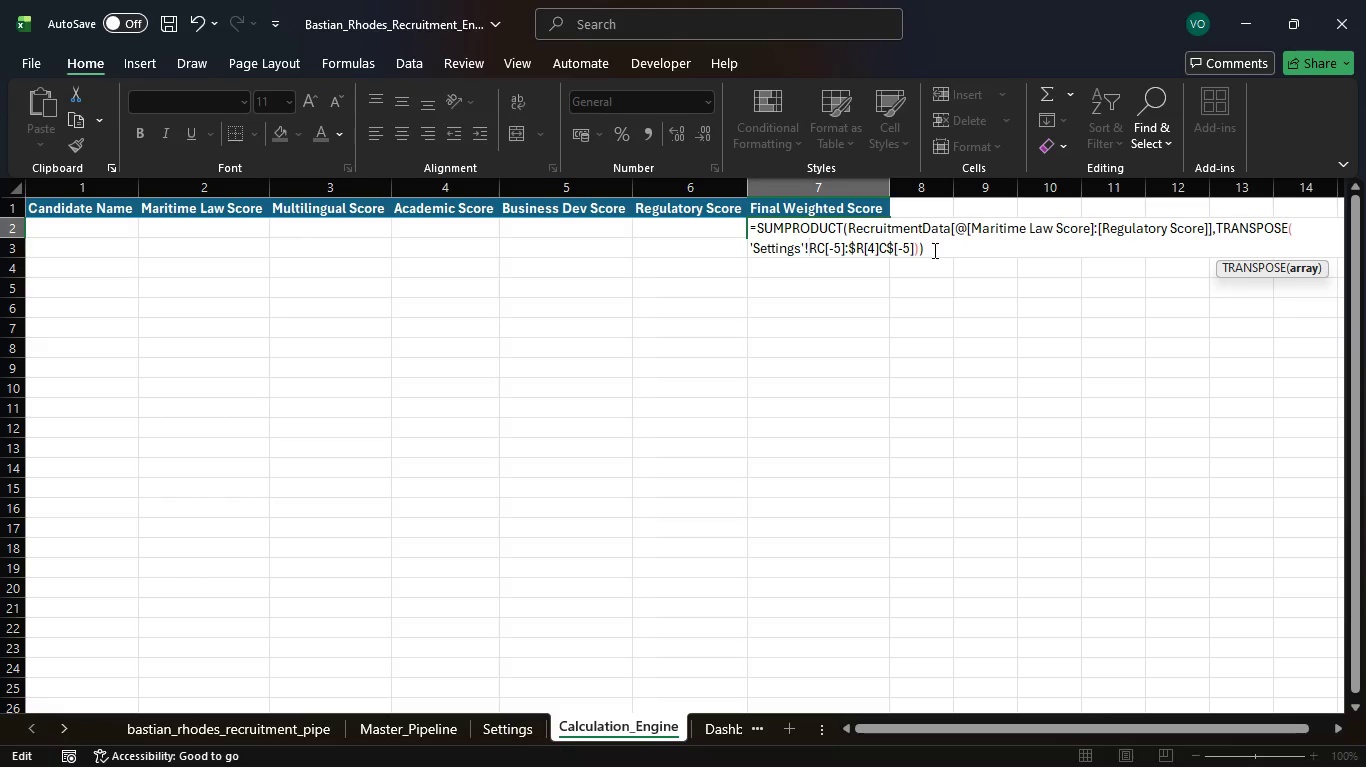 
key(Shift+4)
 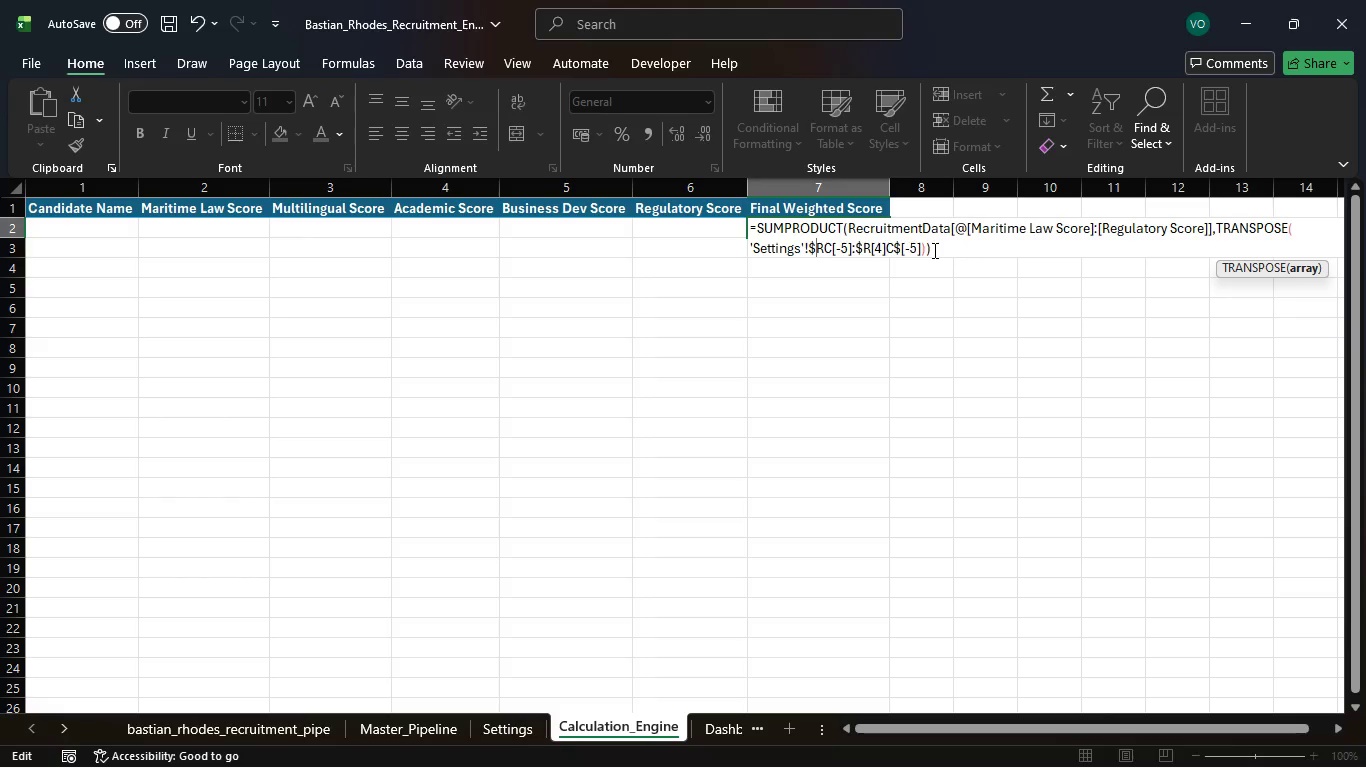 
key(ArrowRight)
 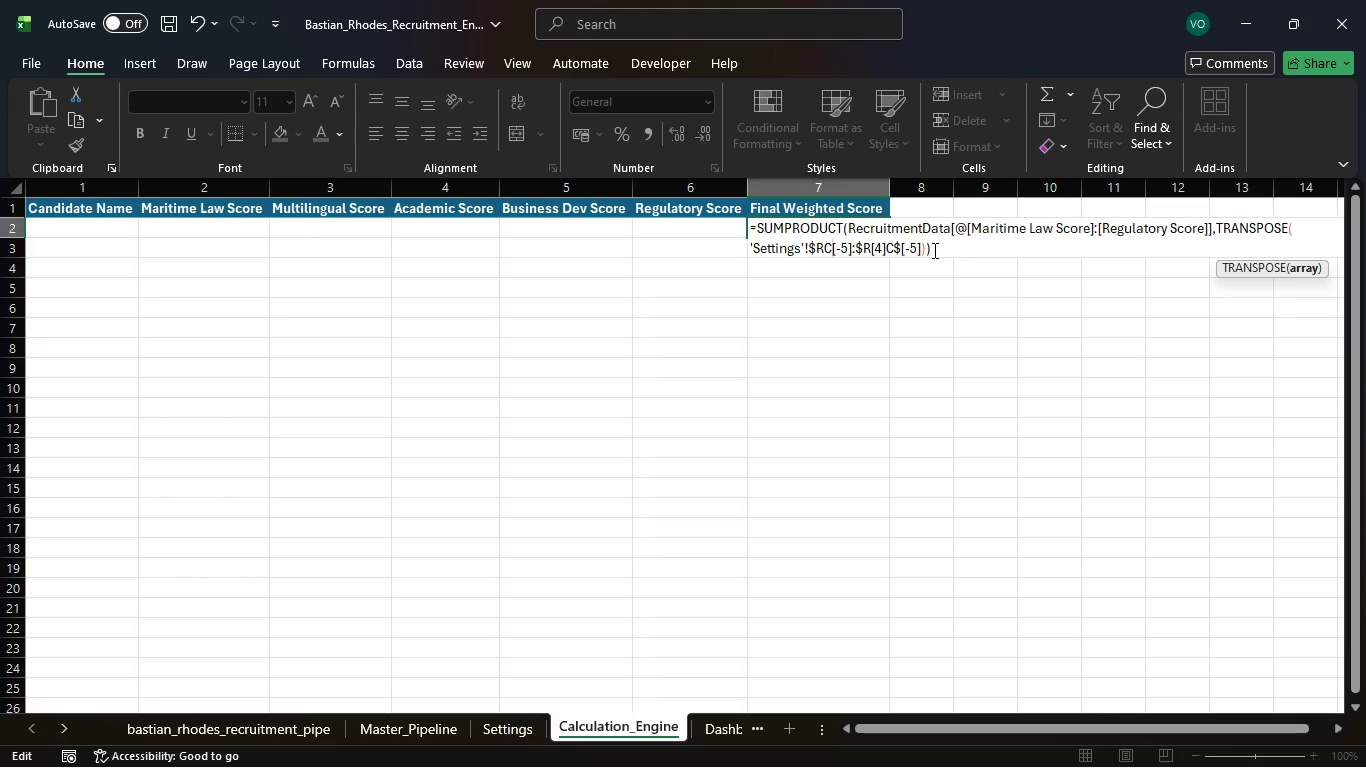 
key(ArrowRight)
 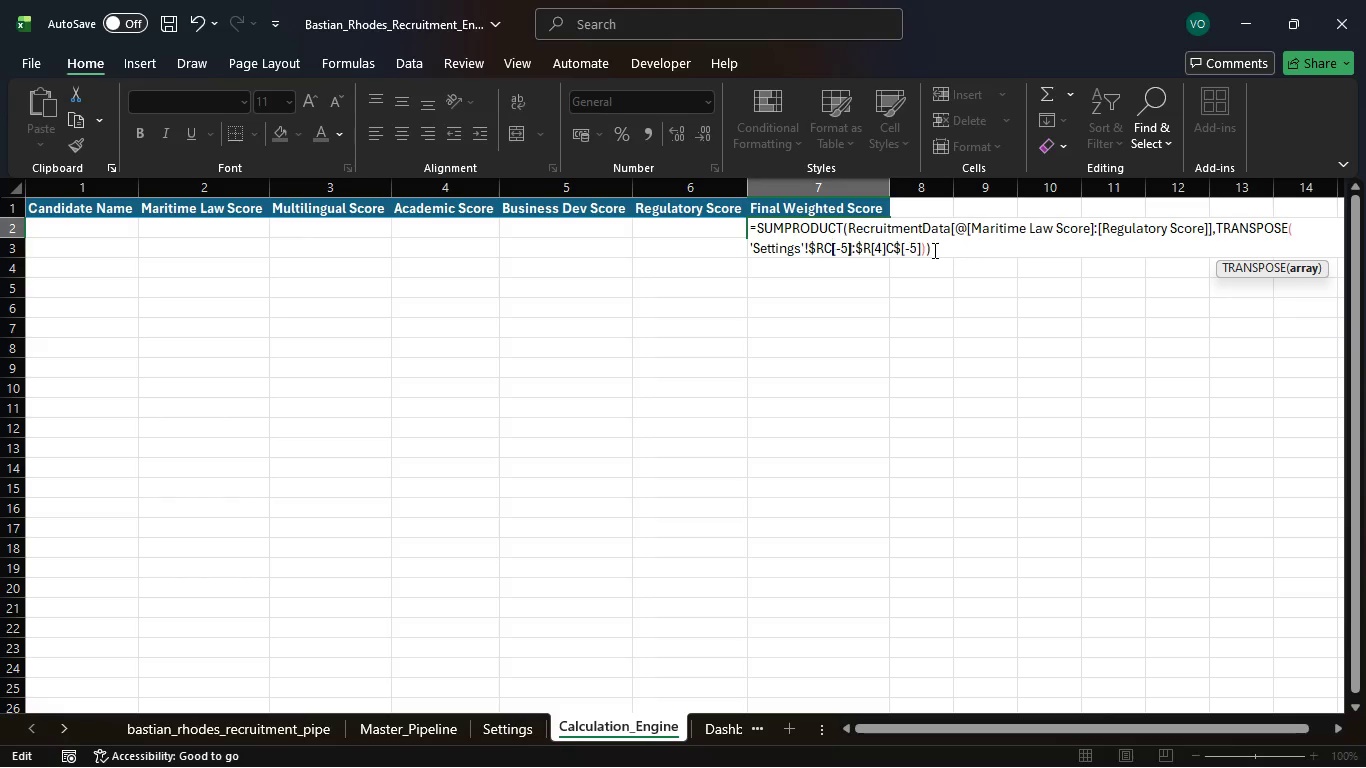 
key(ArrowRight)
 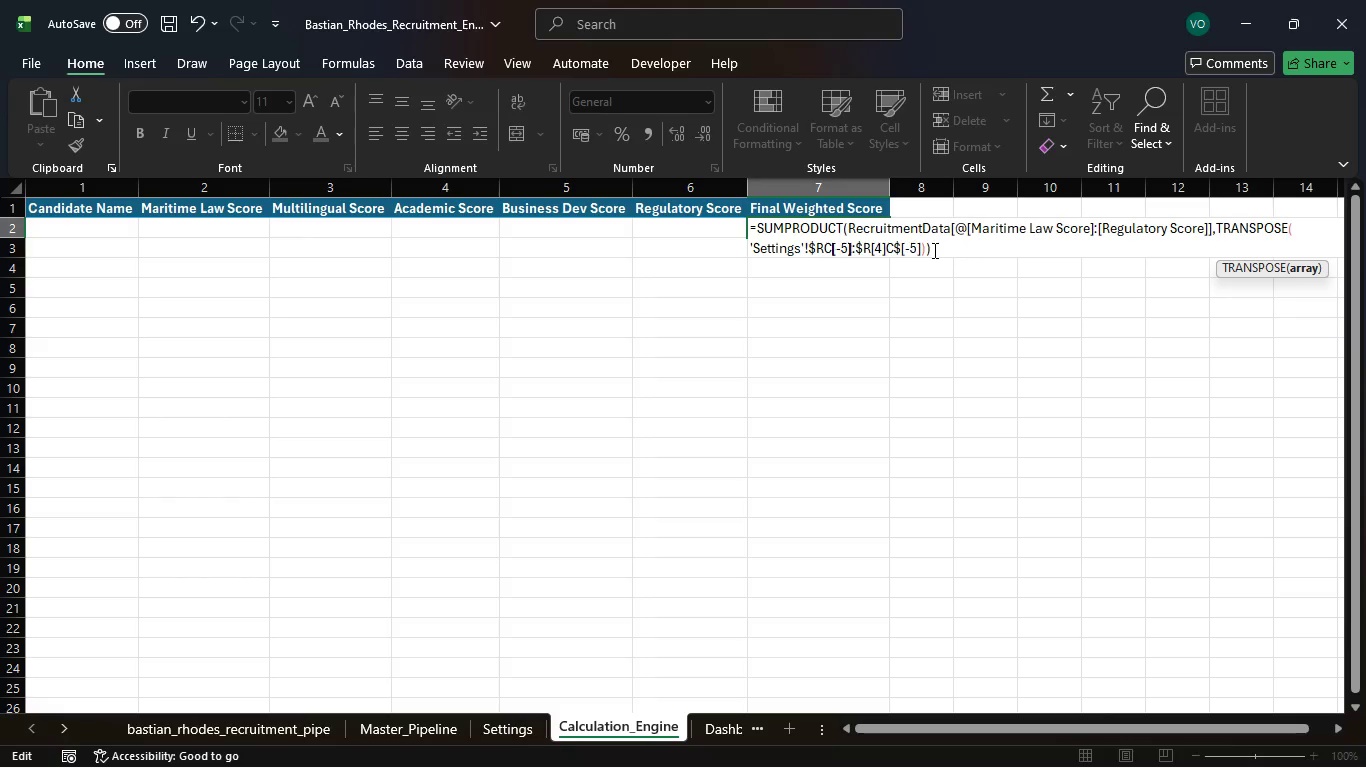 
key(ArrowLeft)
 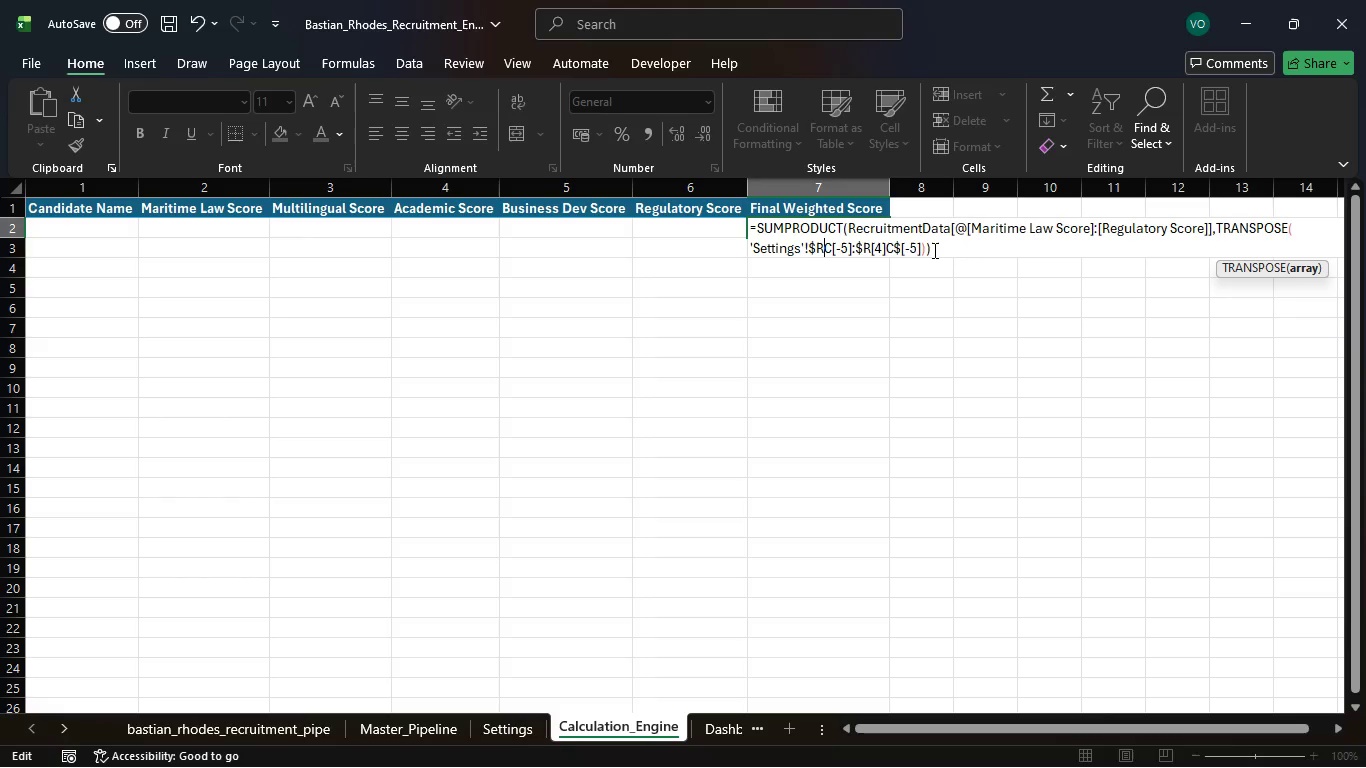 
key(ArrowLeft)
 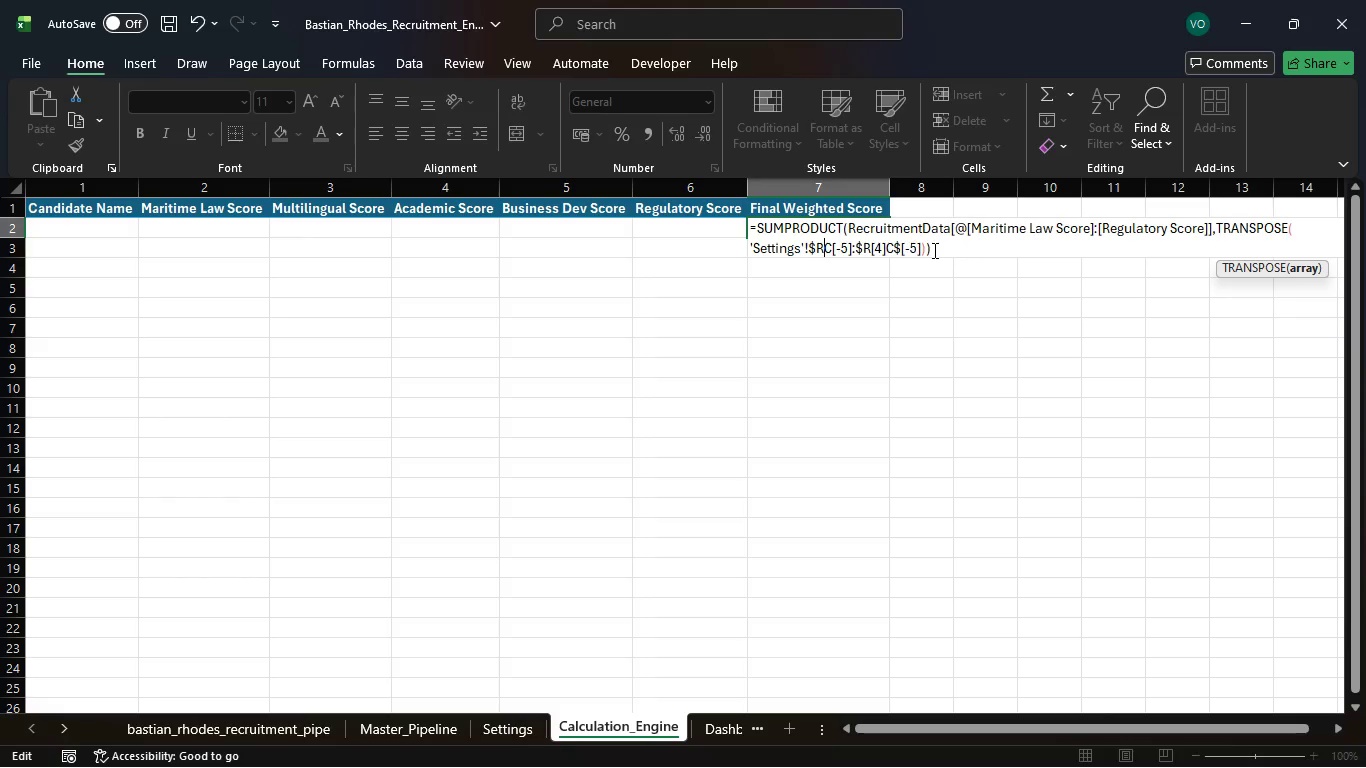 
key(ArrowRight)
 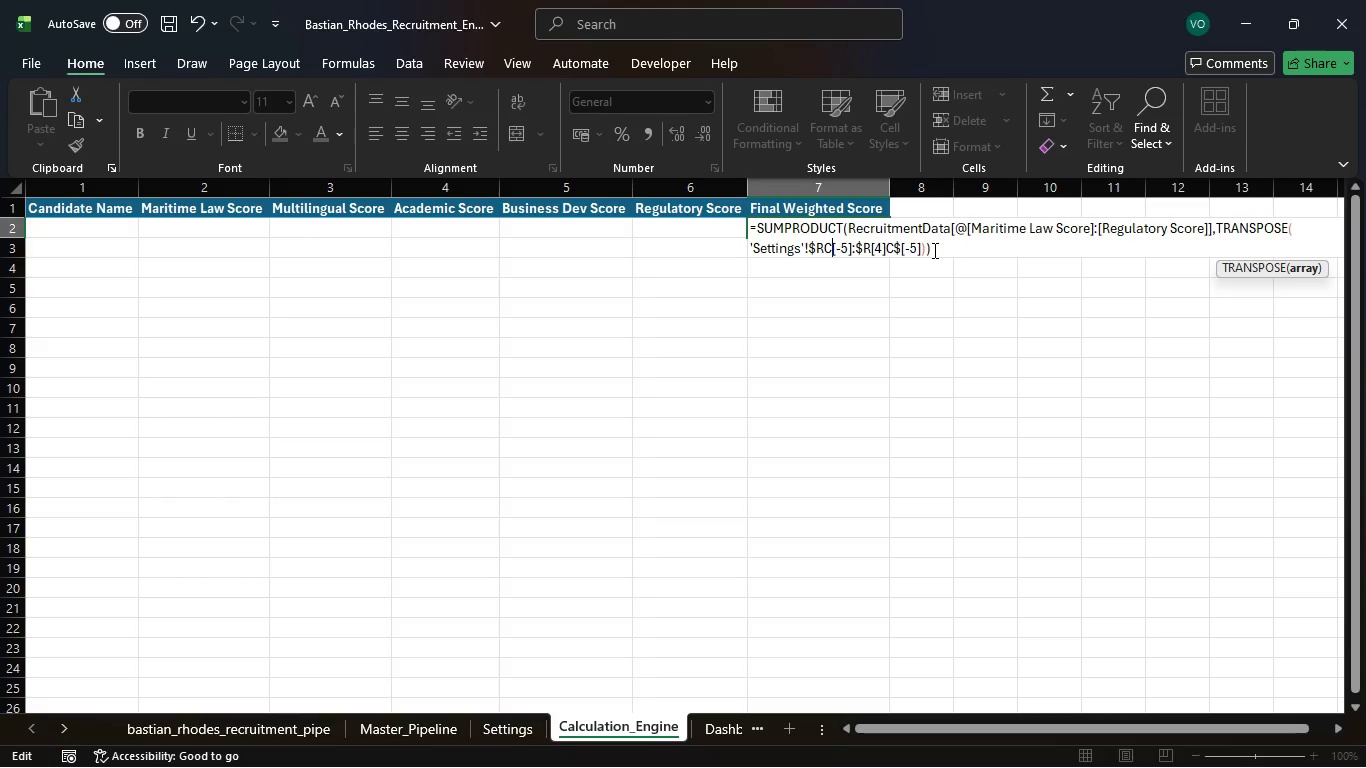 
key(Shift+4)
 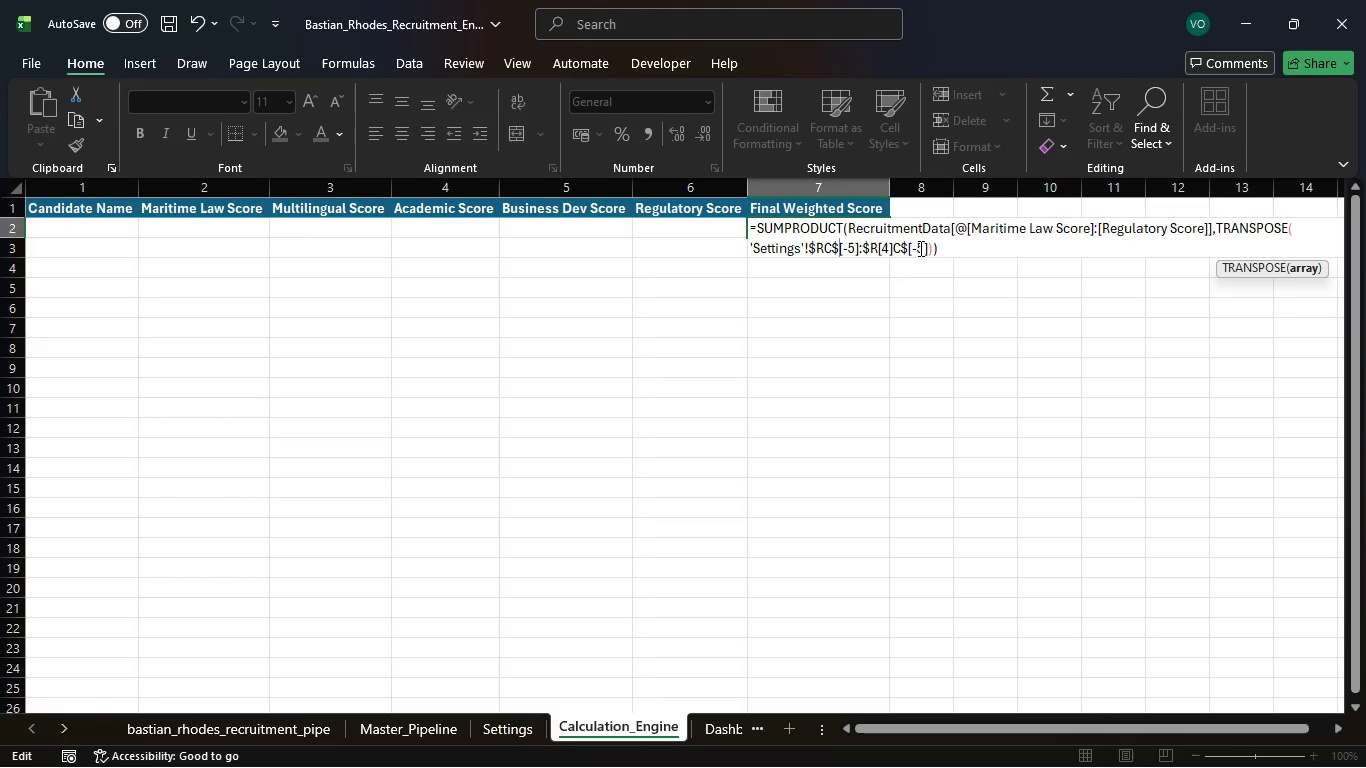 
left_click([926, 248])
 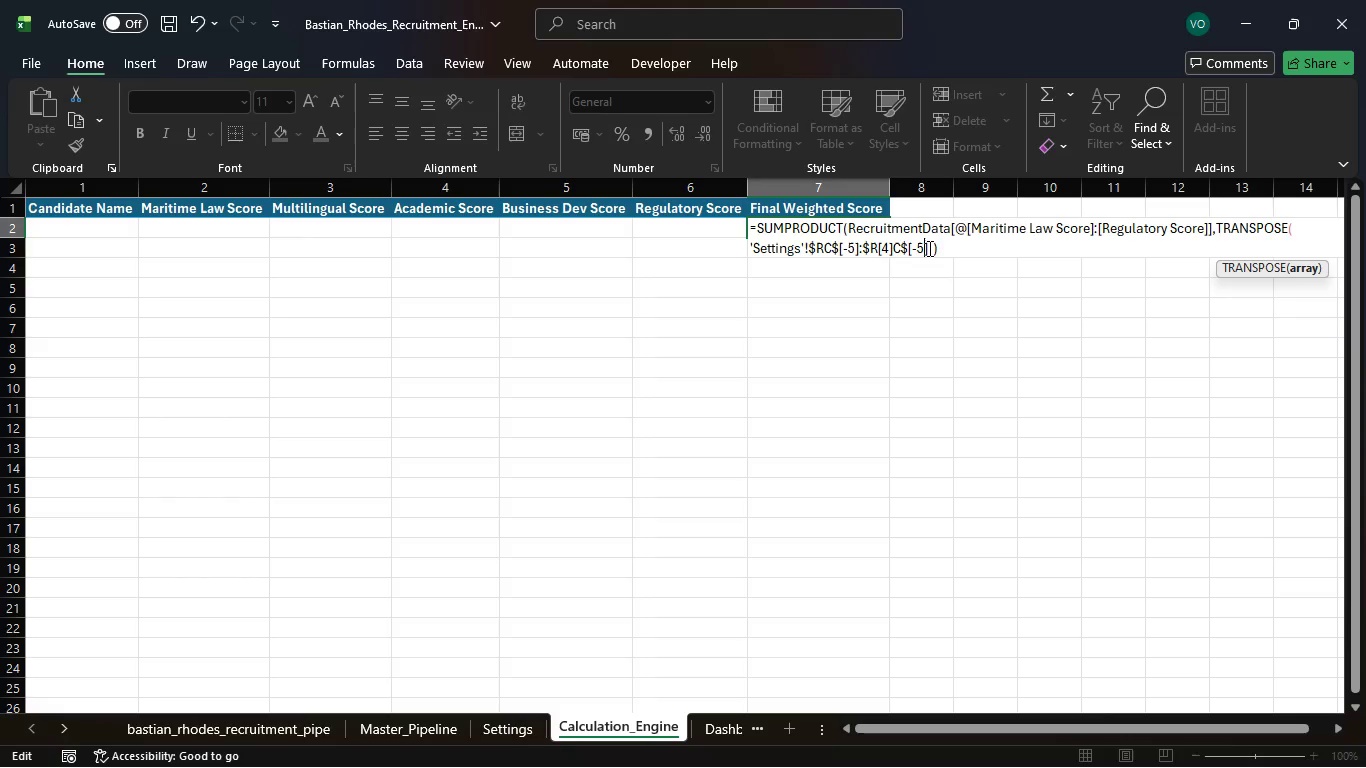 
left_click([928, 248])
 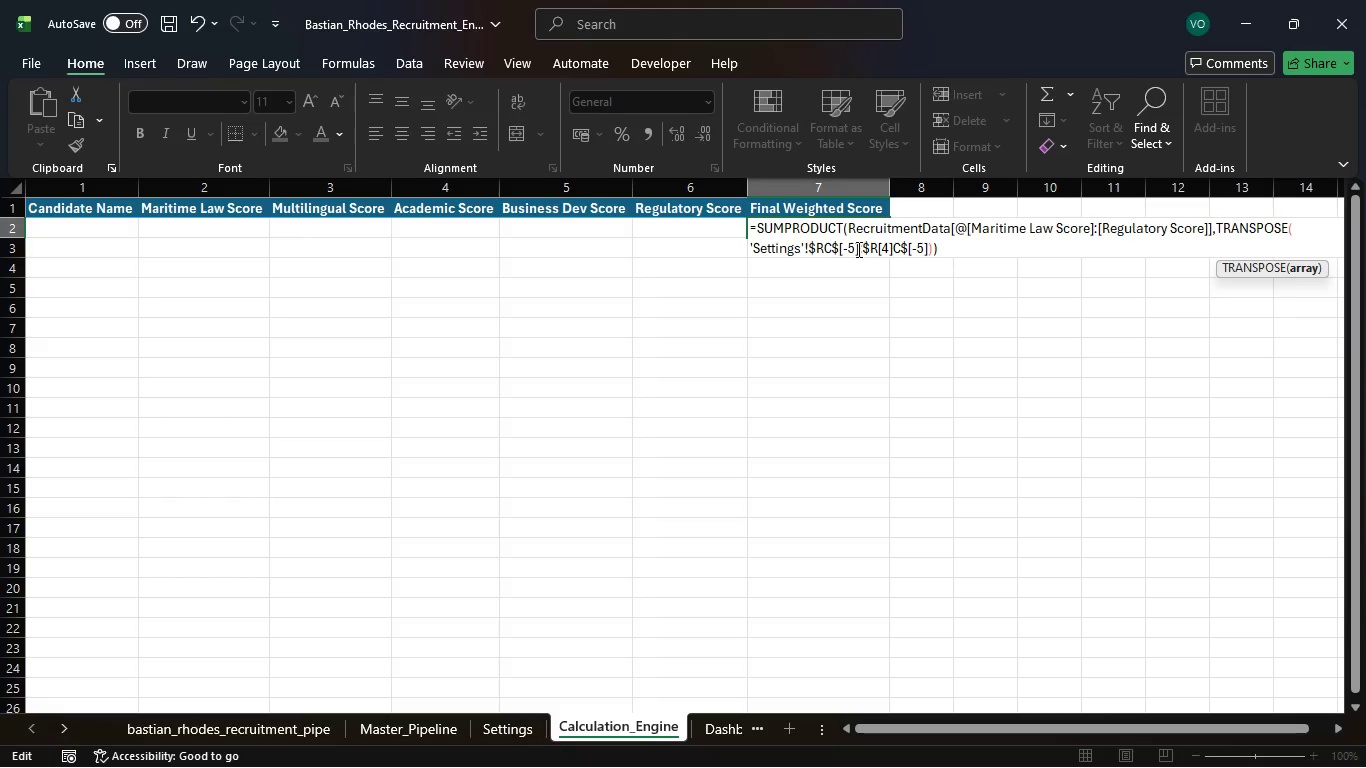 
left_click([861, 249])
 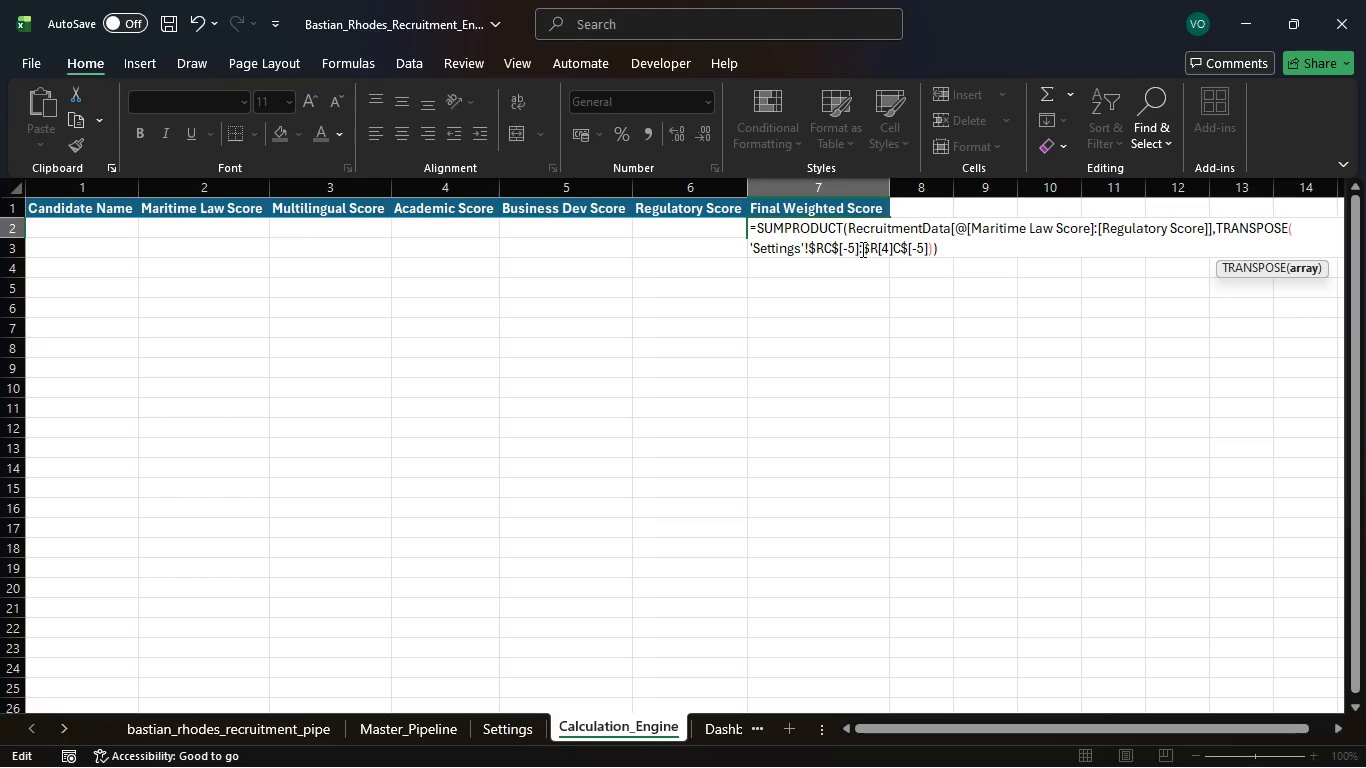 
left_click([861, 249])
 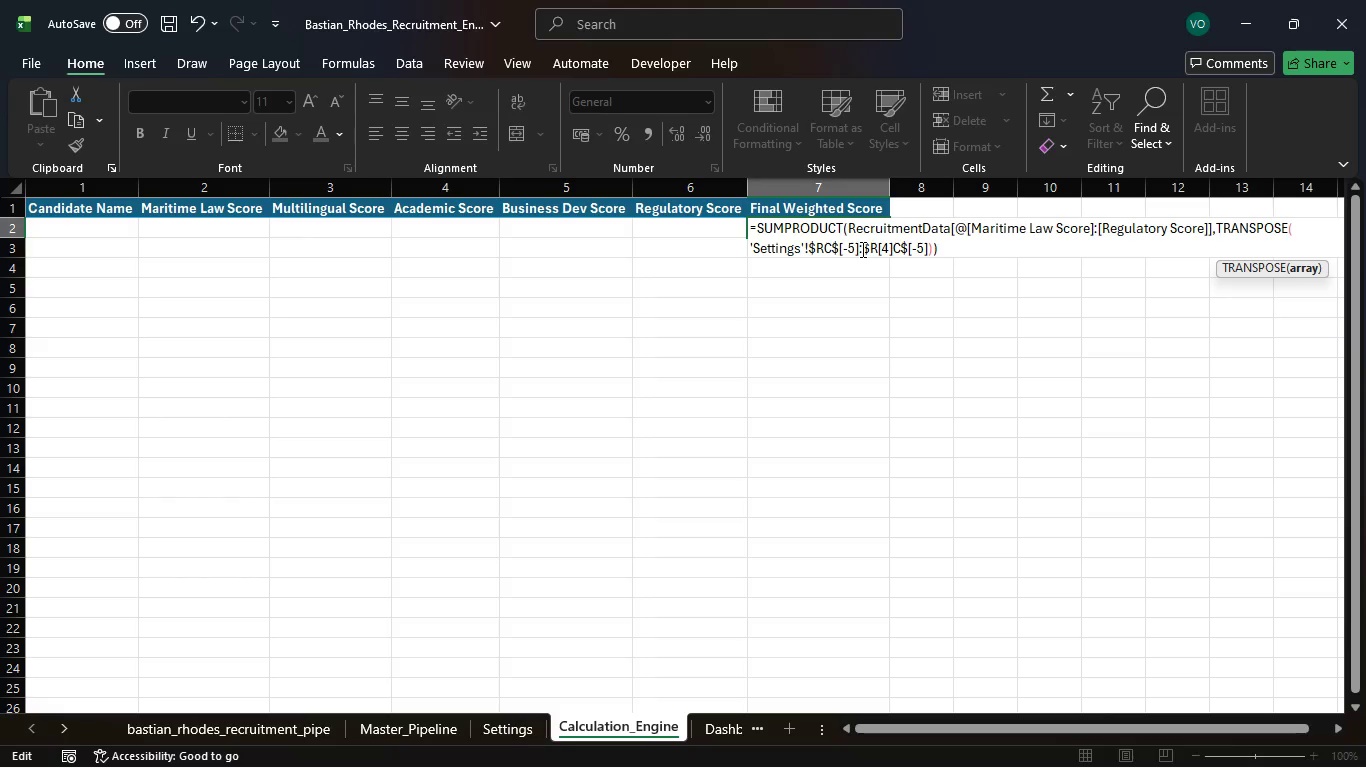 
left_click([861, 249])
 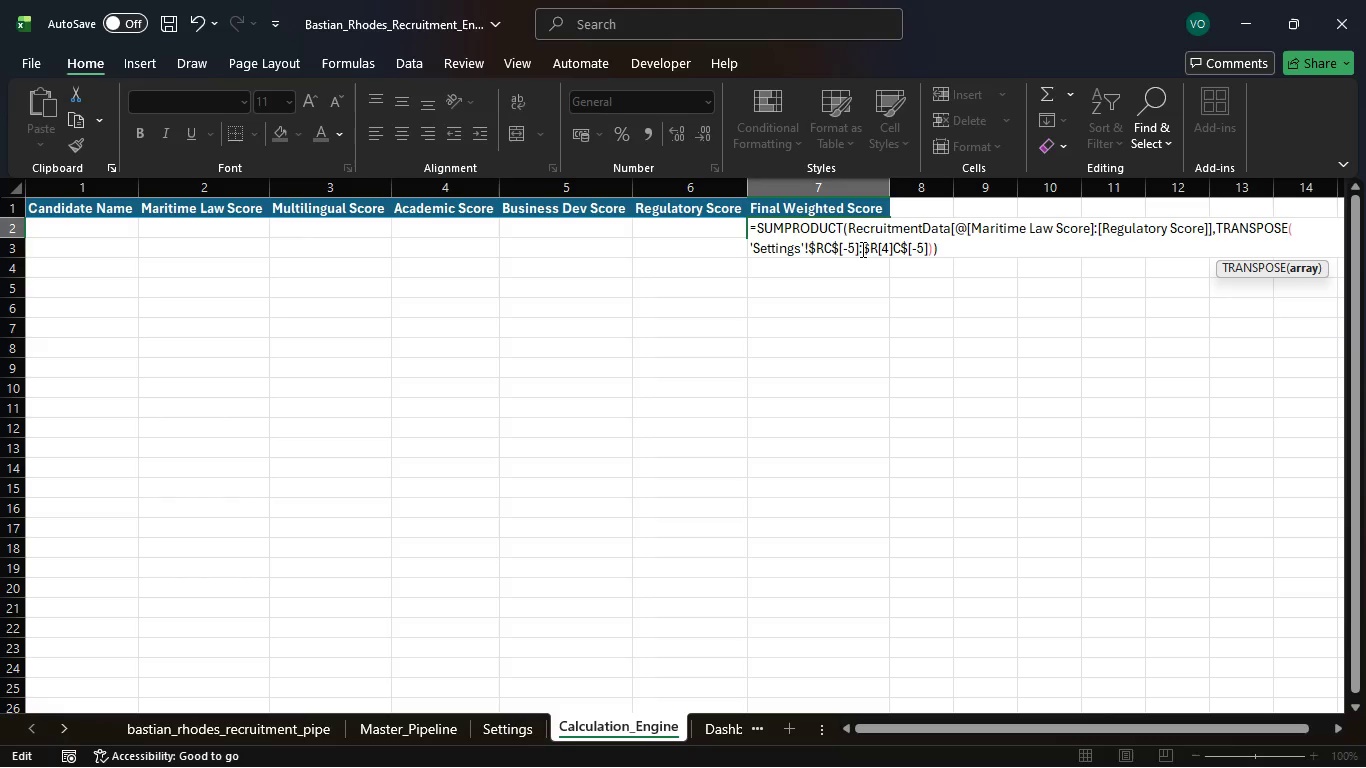 
key(ArrowRight)
 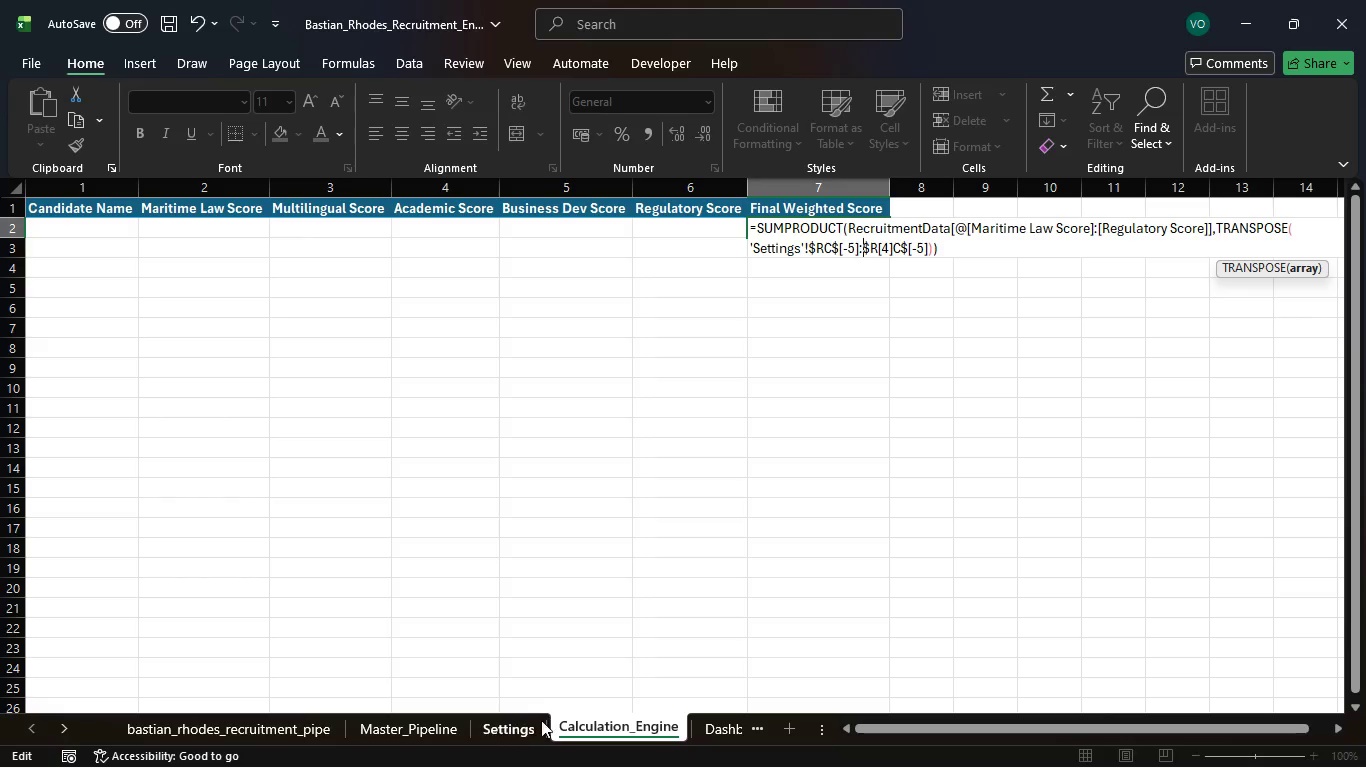 
left_click([528, 729])
 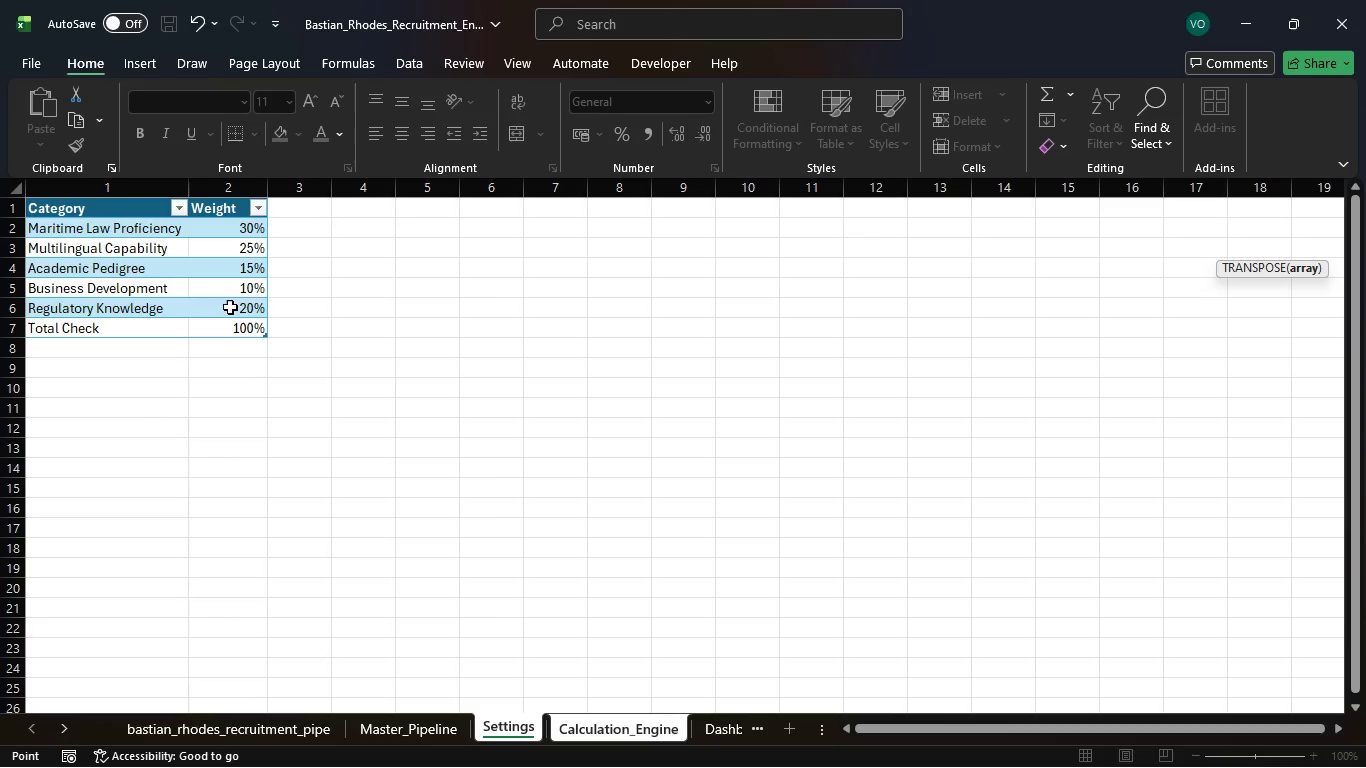 
left_click([230, 310])
 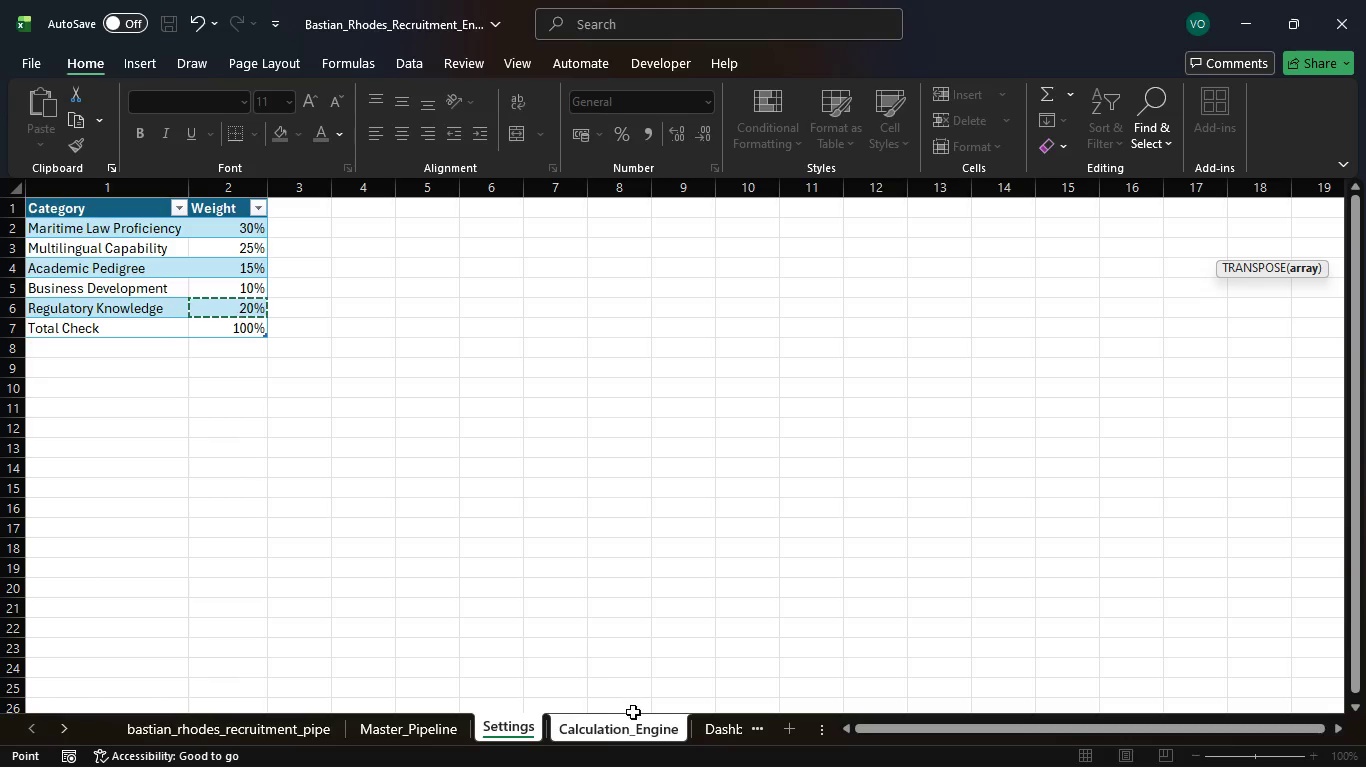 
left_click([641, 725])
 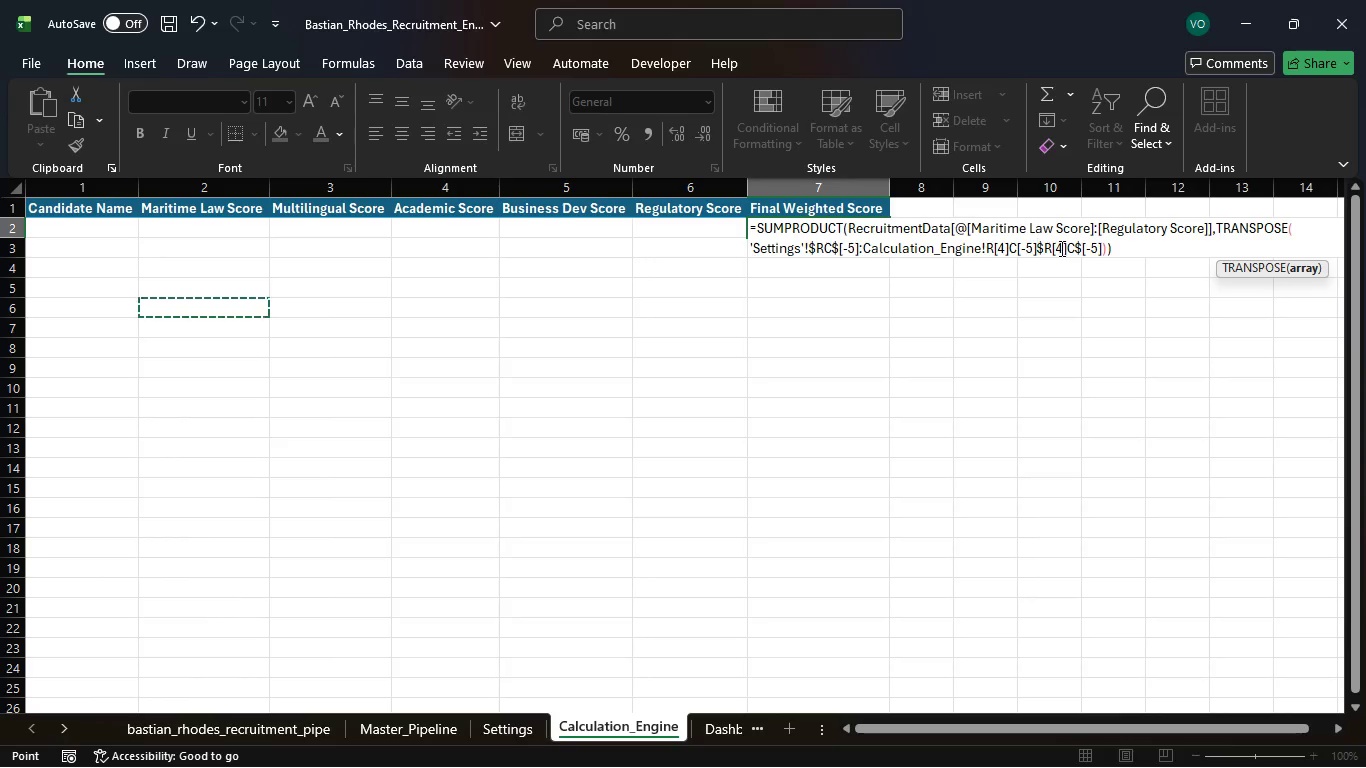 
wait(10.62)
 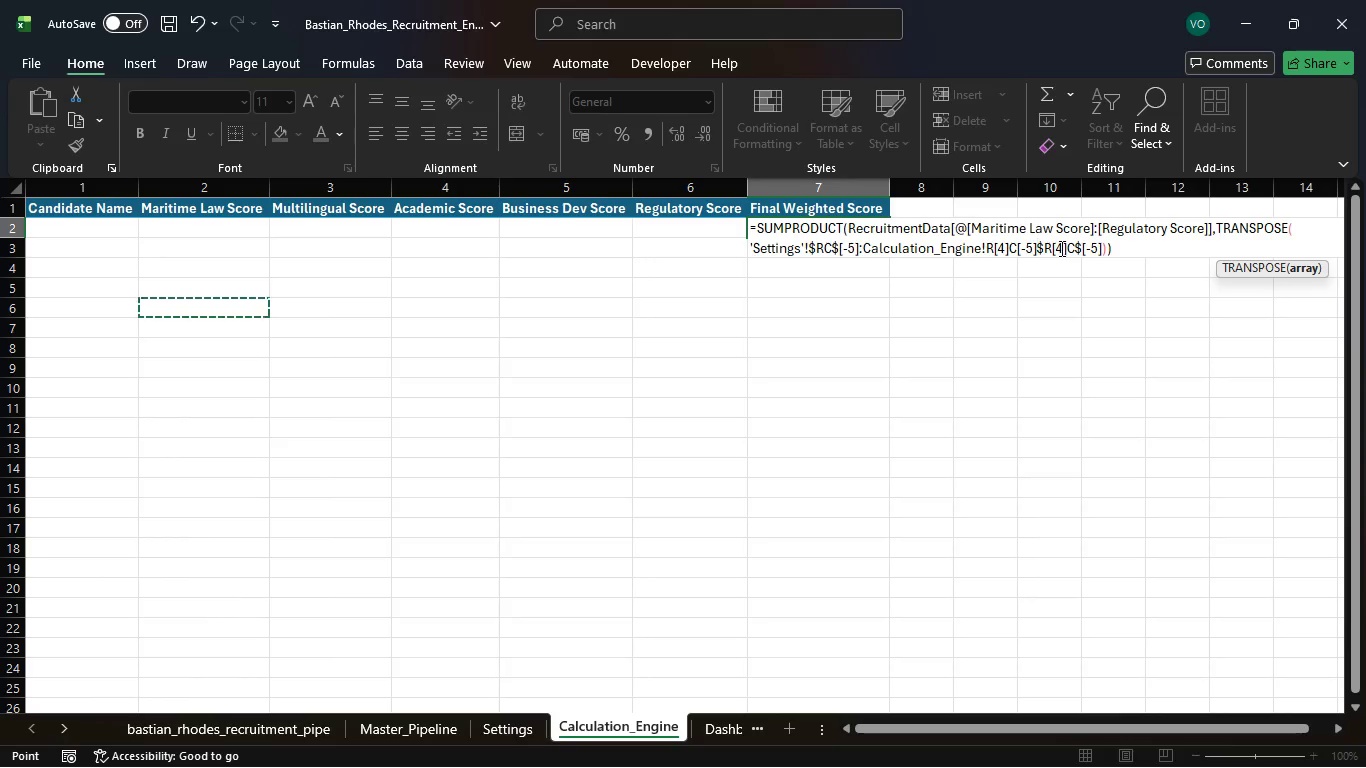 
key(ArrowLeft)
 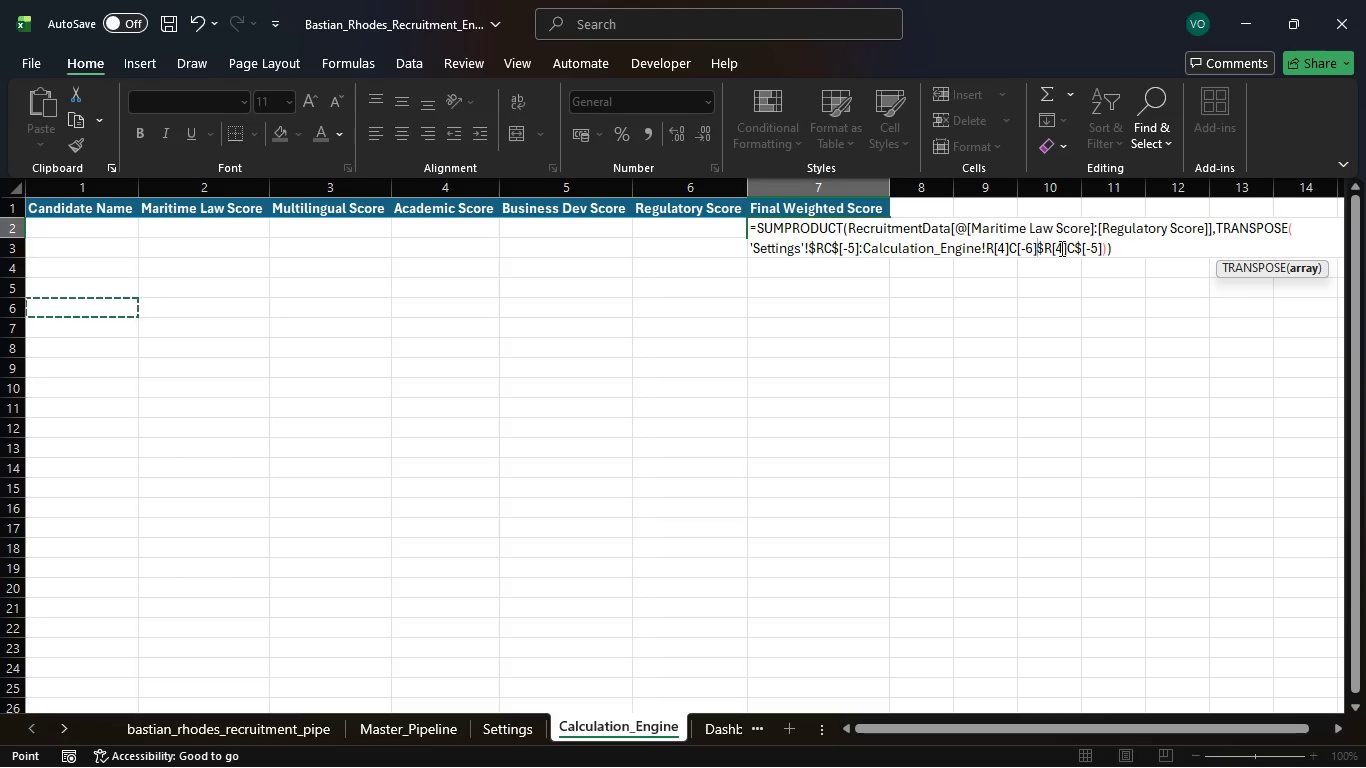 
key(ArrowLeft)
 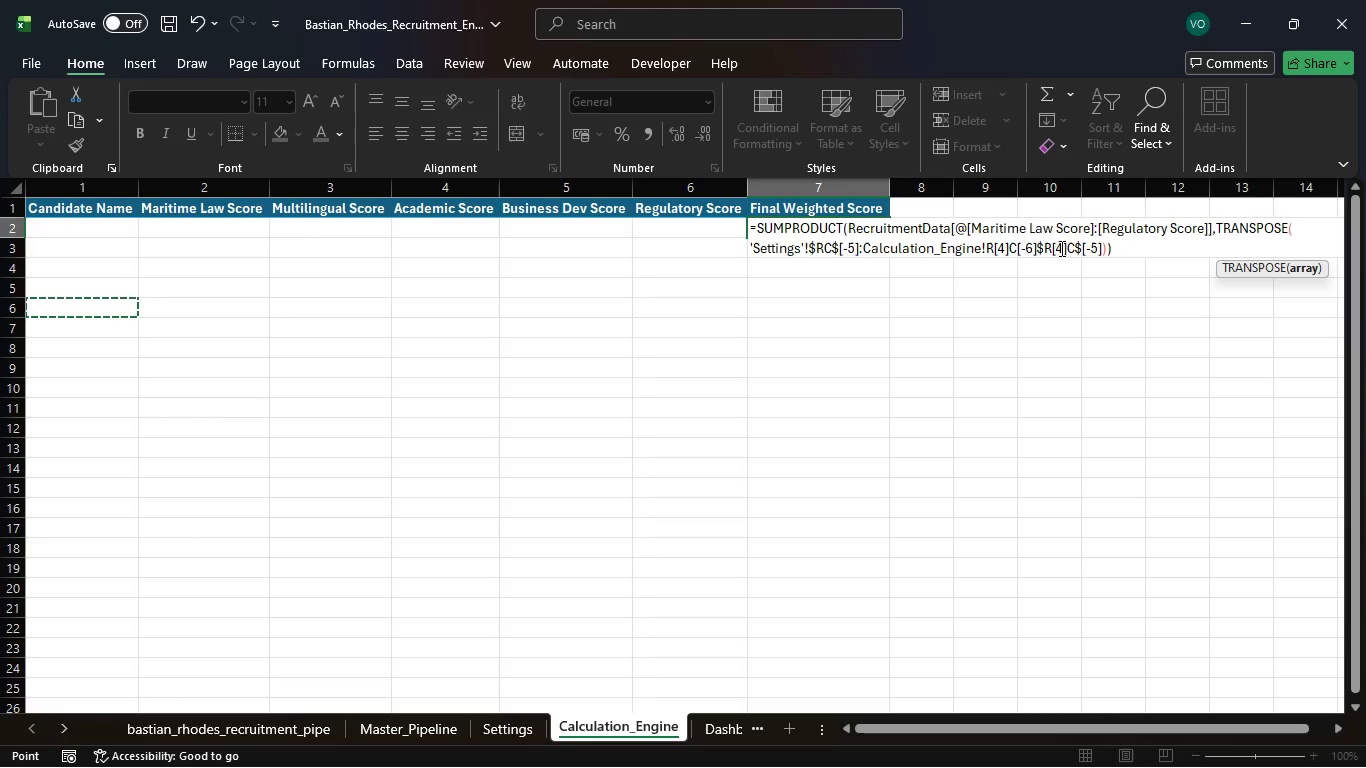 
key(ArrowLeft)
 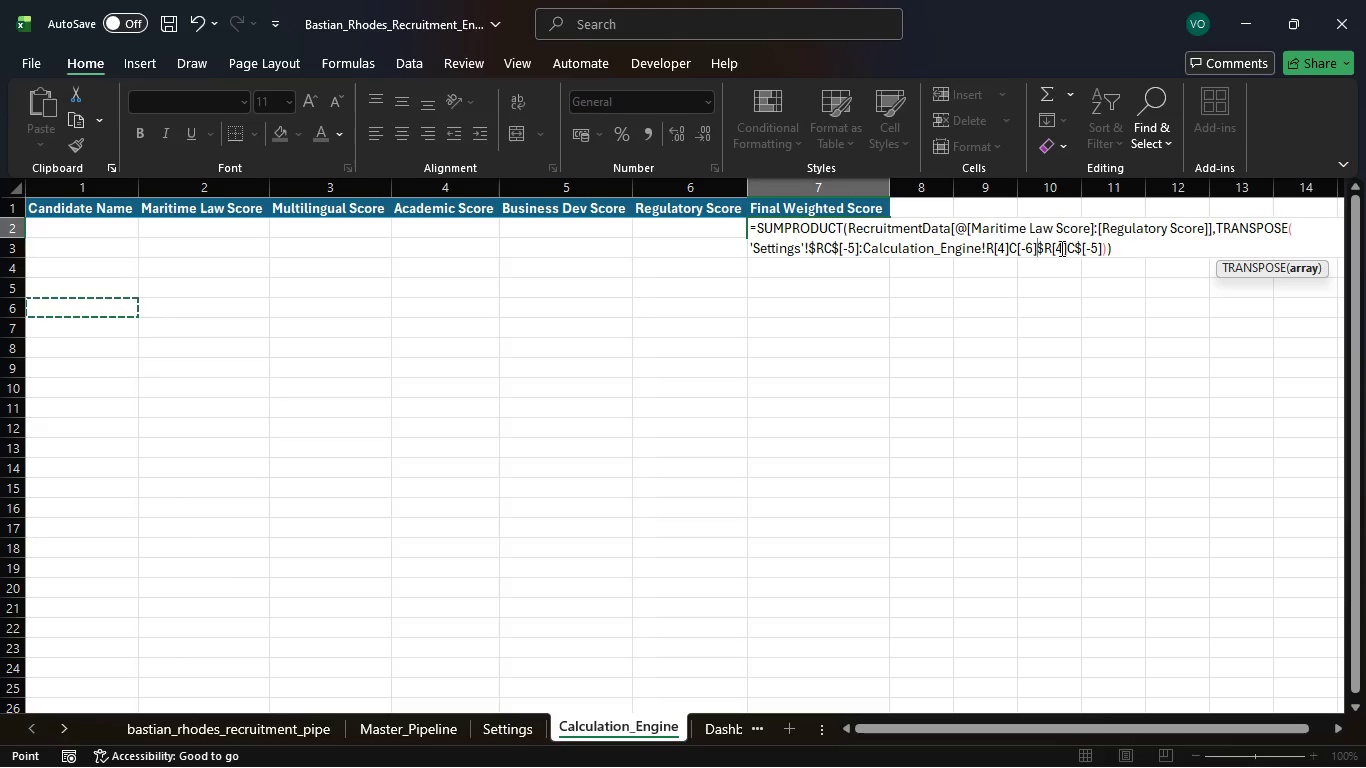 
key(ArrowLeft)
 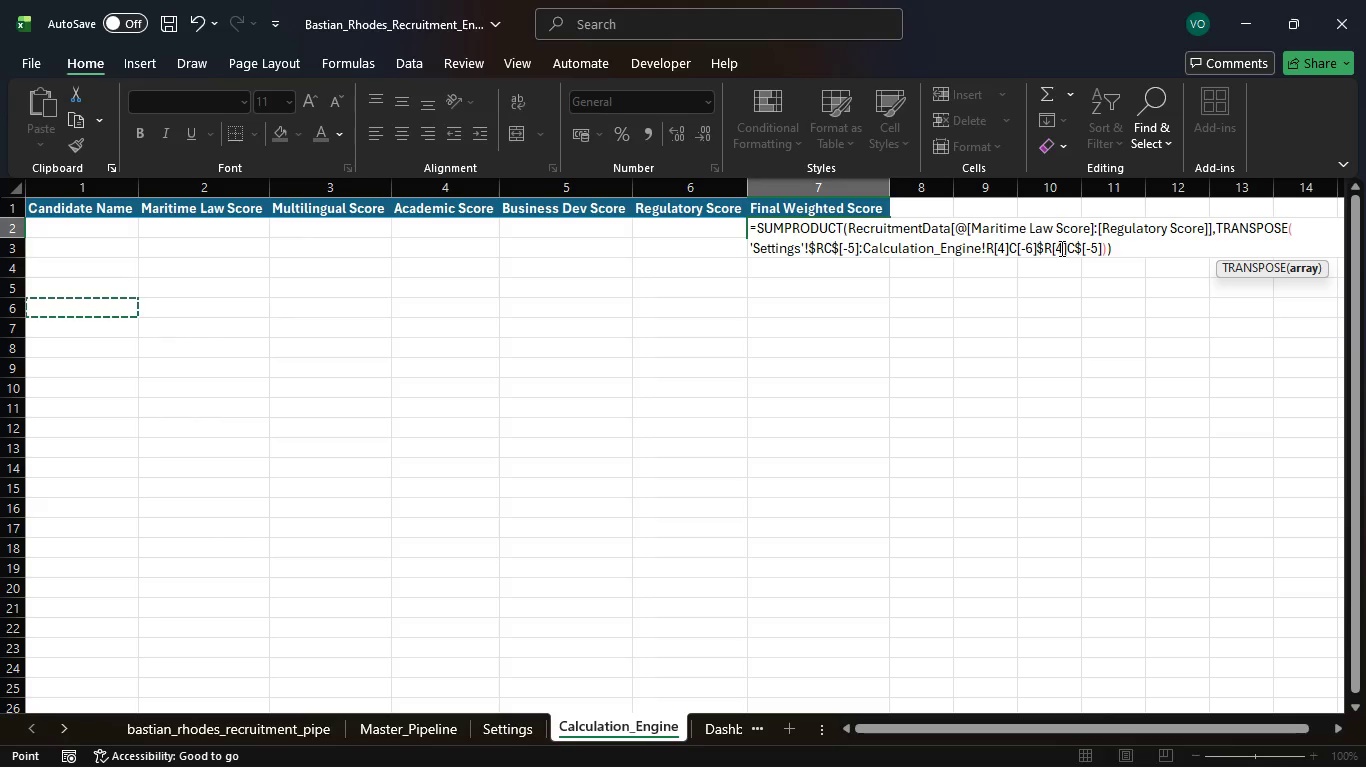 
key(ArrowRight)
 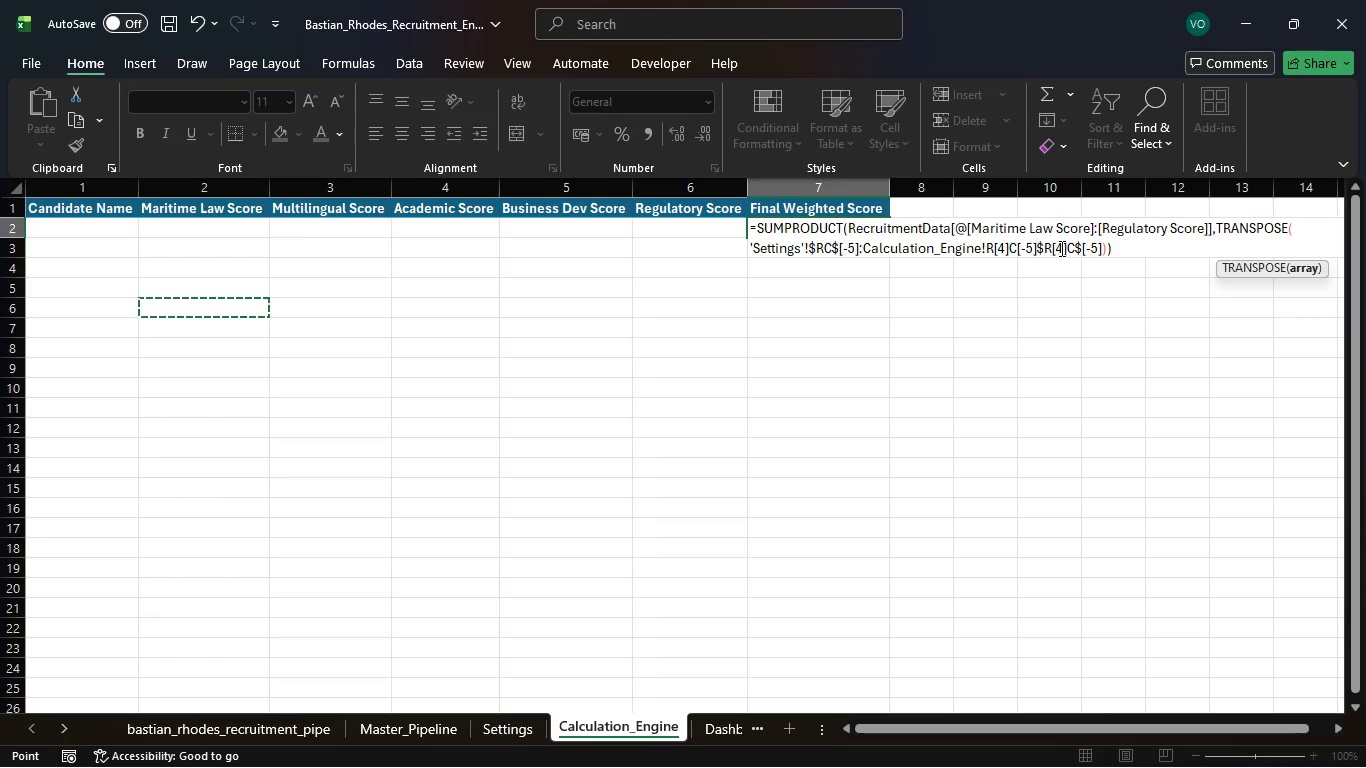 
left_click([1023, 250])
 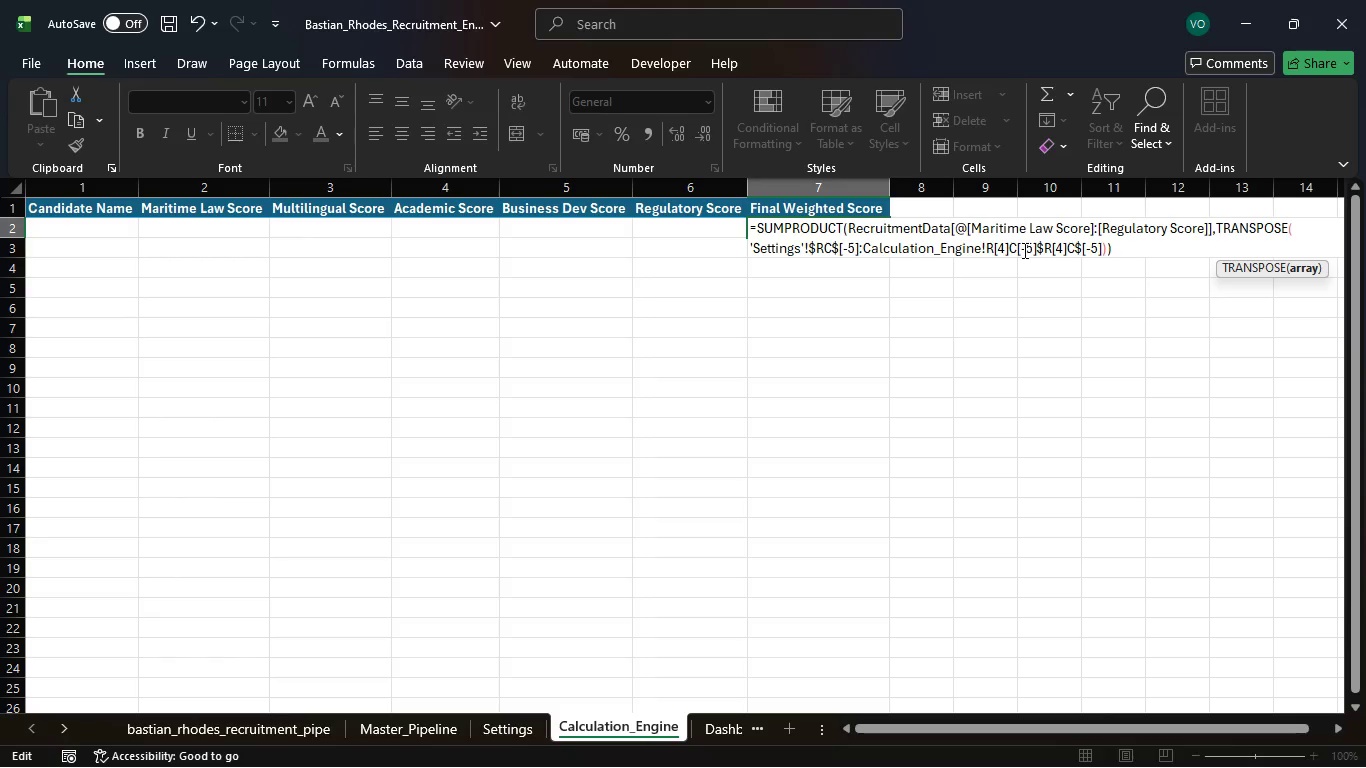 
key(ArrowLeft)
 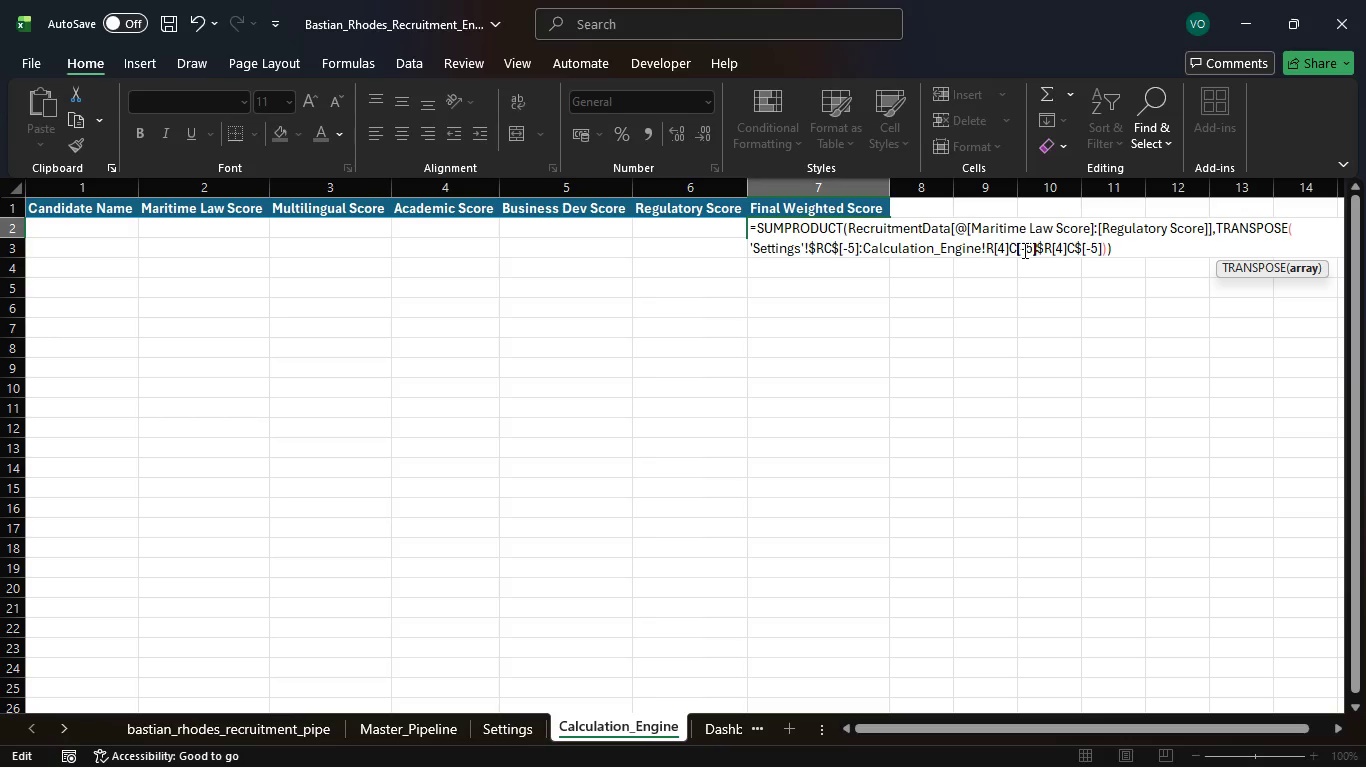 
key(ArrowLeft)
 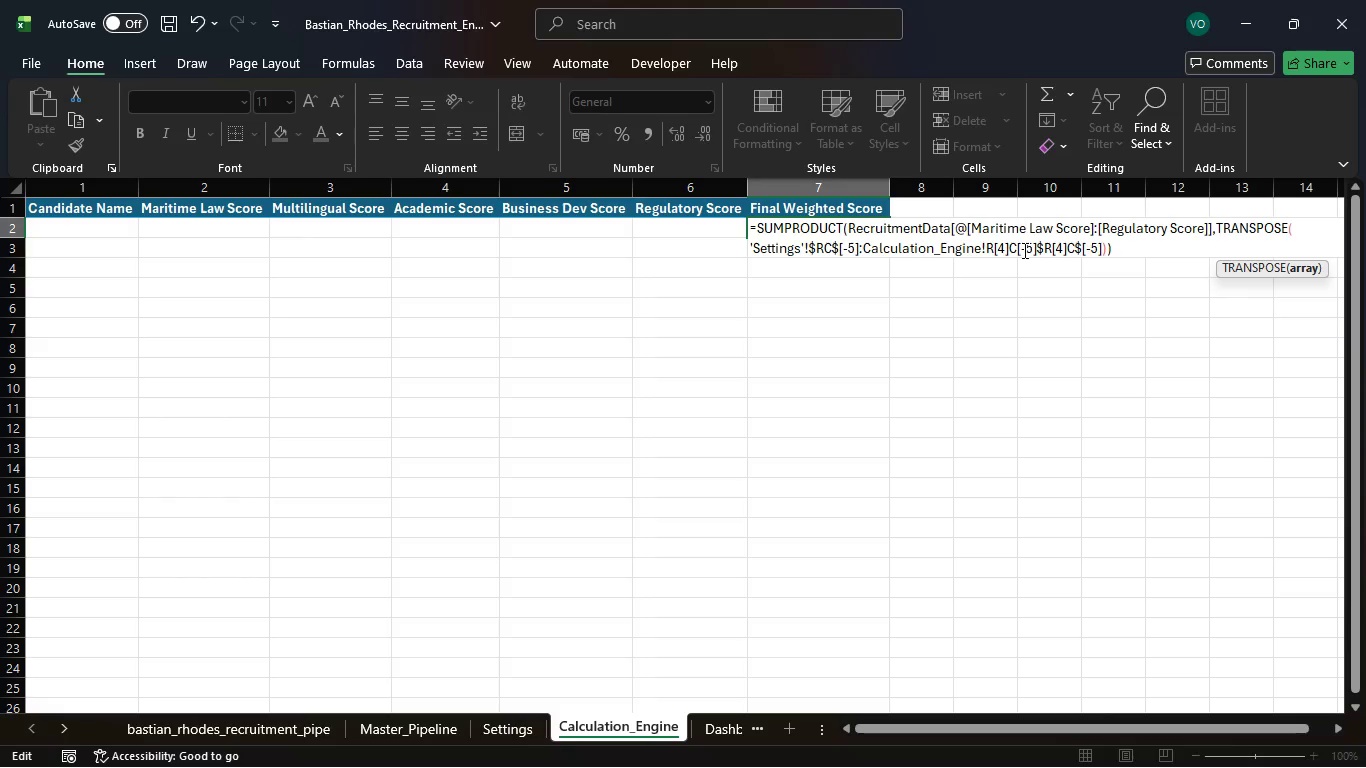 
key(ArrowLeft)
 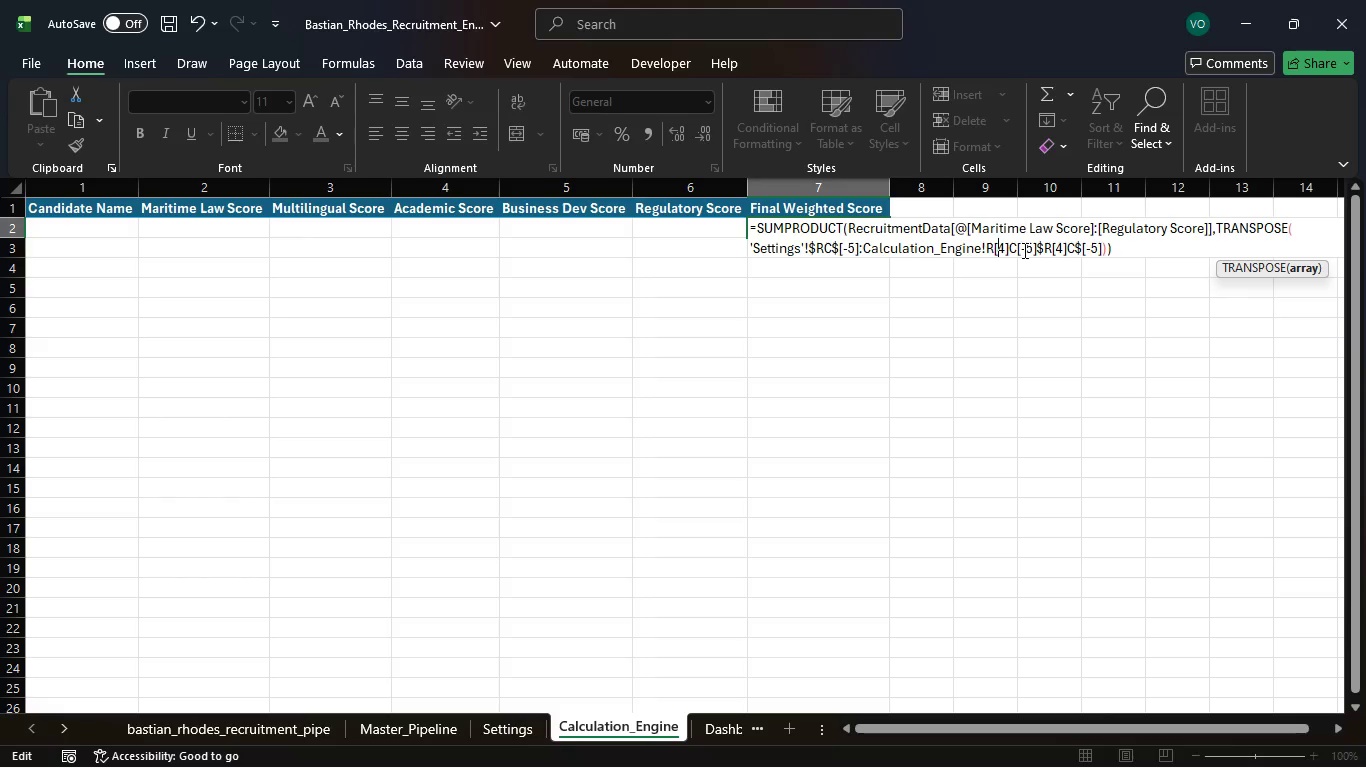 
key(ArrowLeft)
 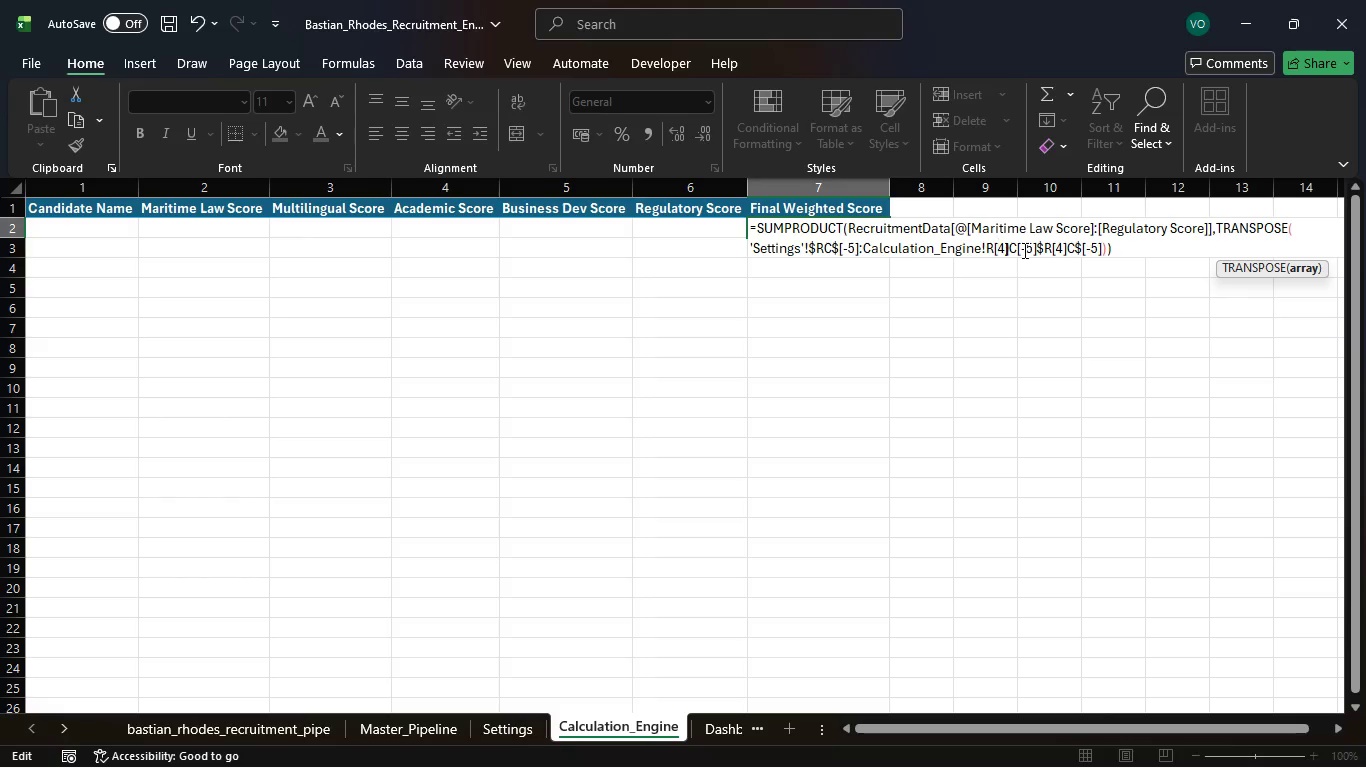 
key(ArrowLeft)
 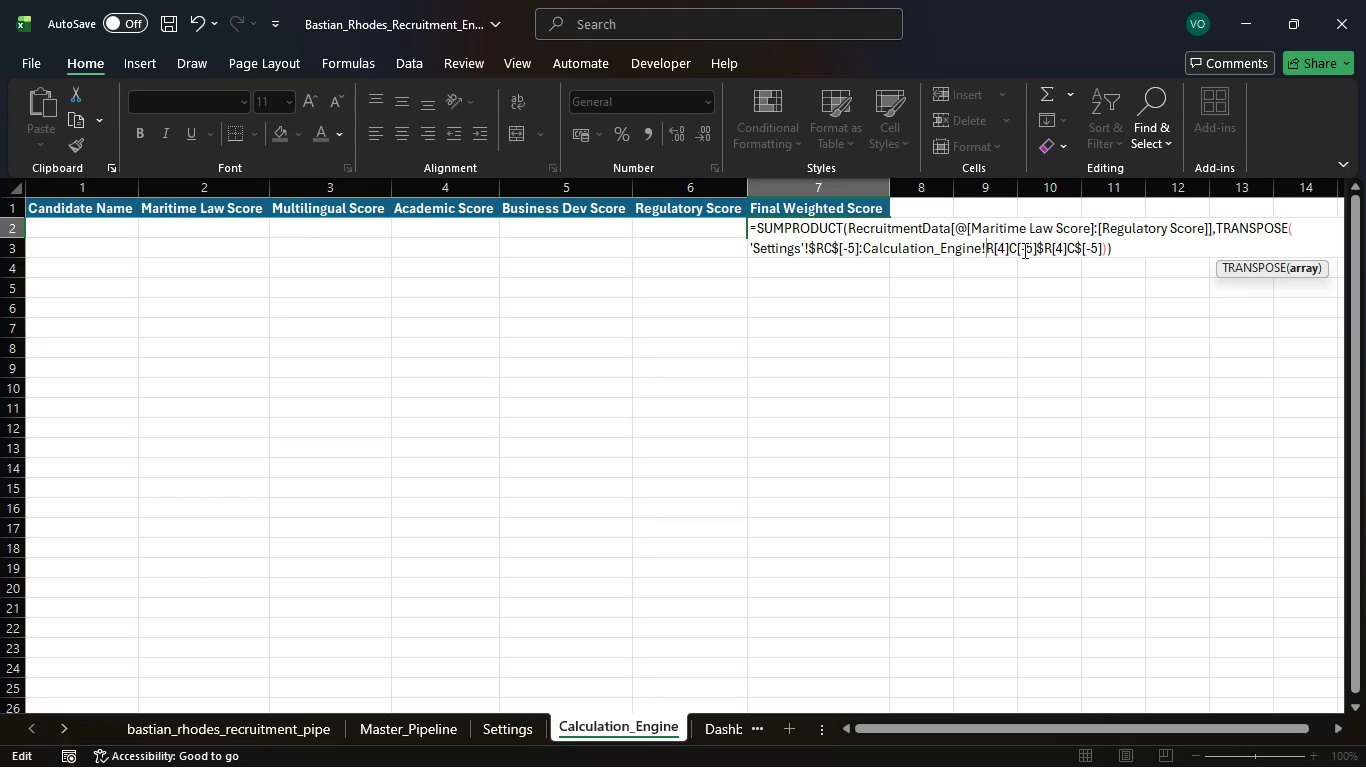 
key(ArrowLeft)
 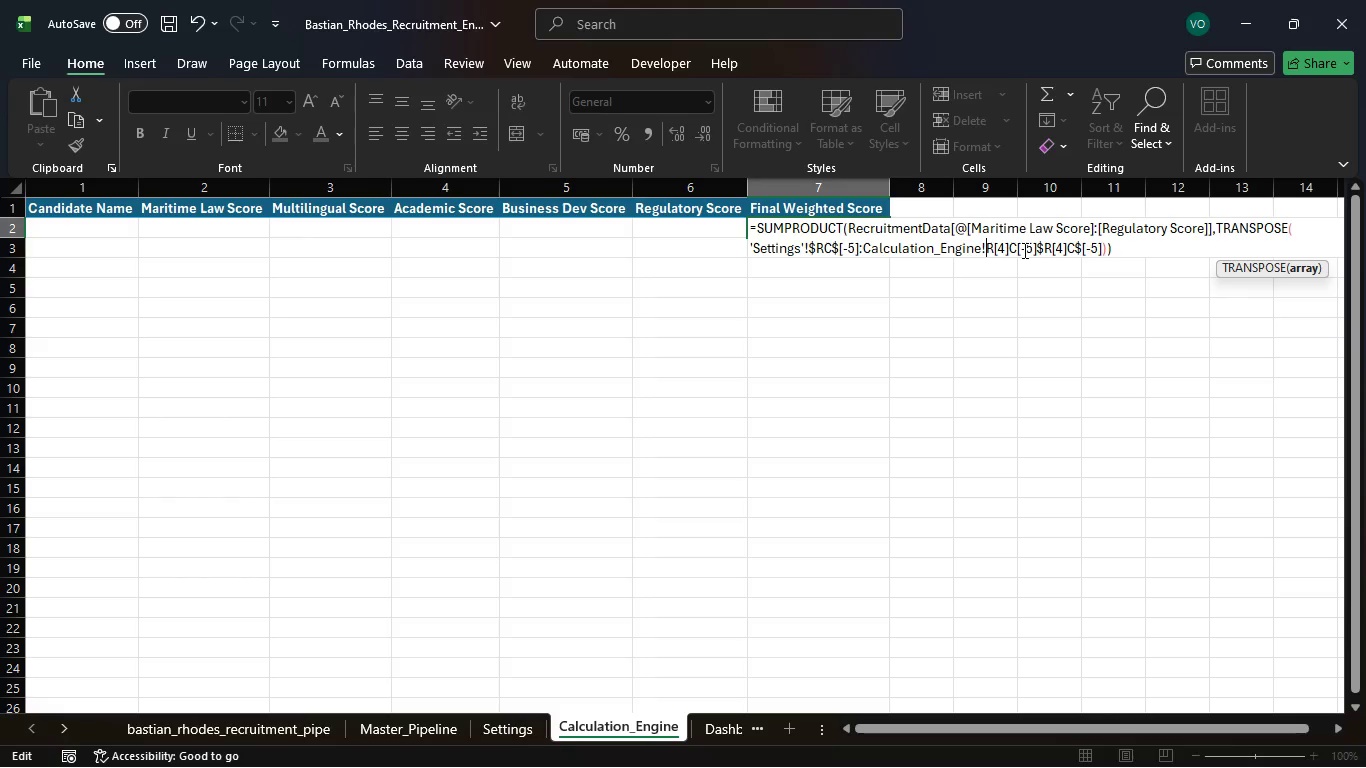 
key(Backspace)
 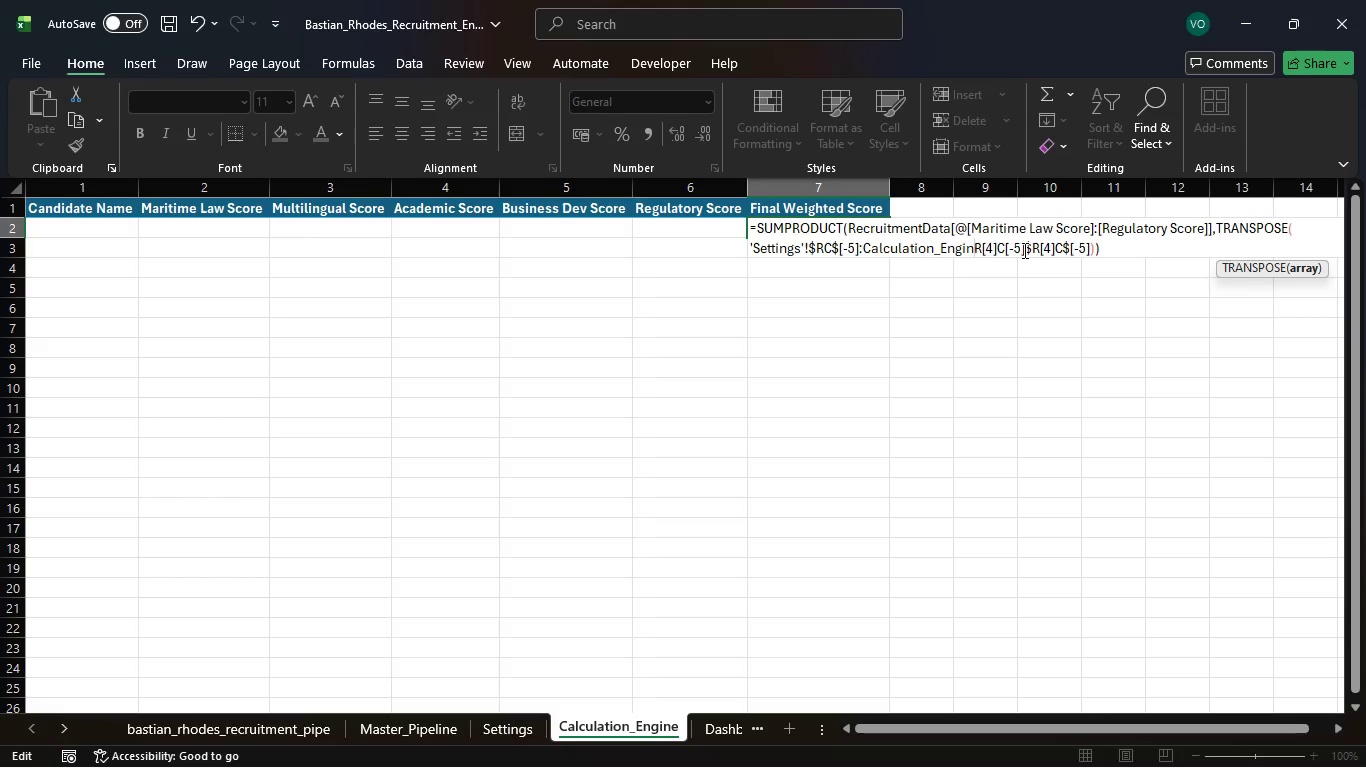 
key(Backspace)
 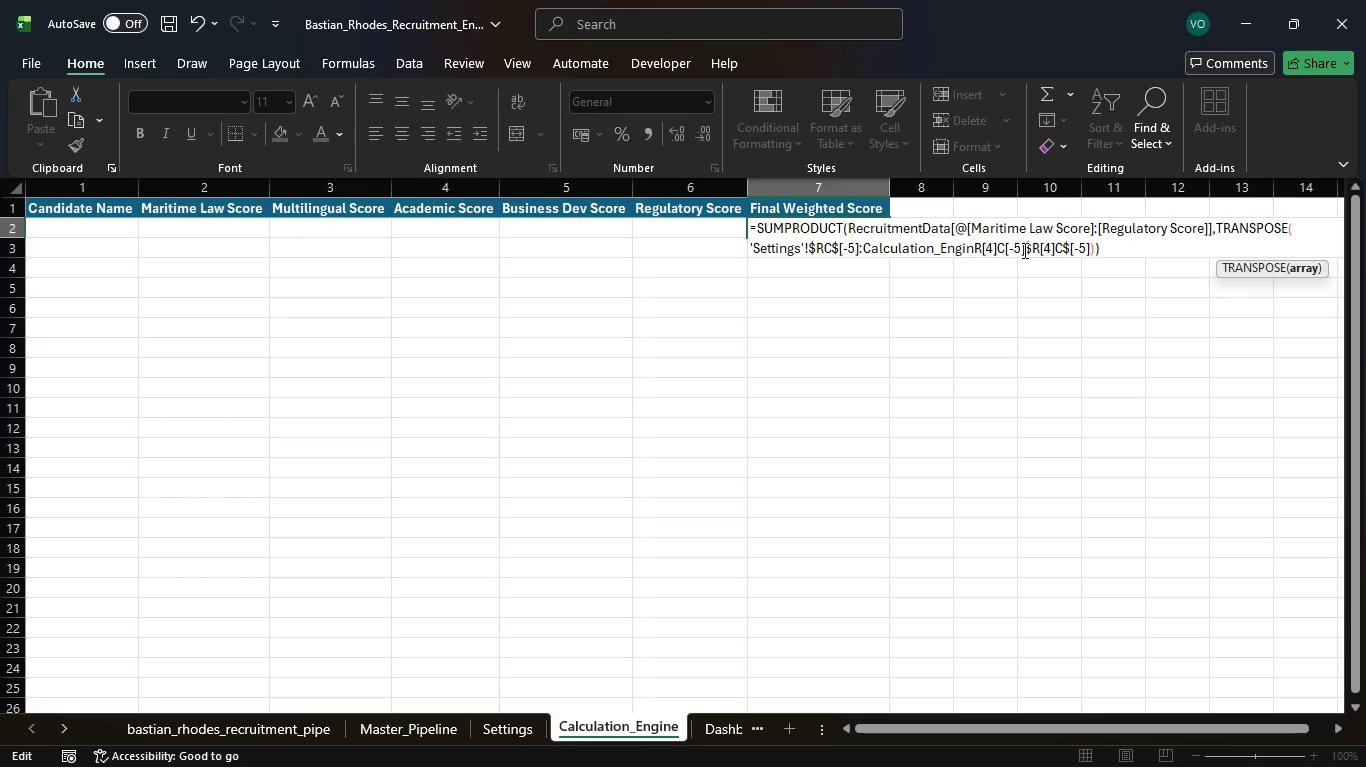 
key(Backspace)
 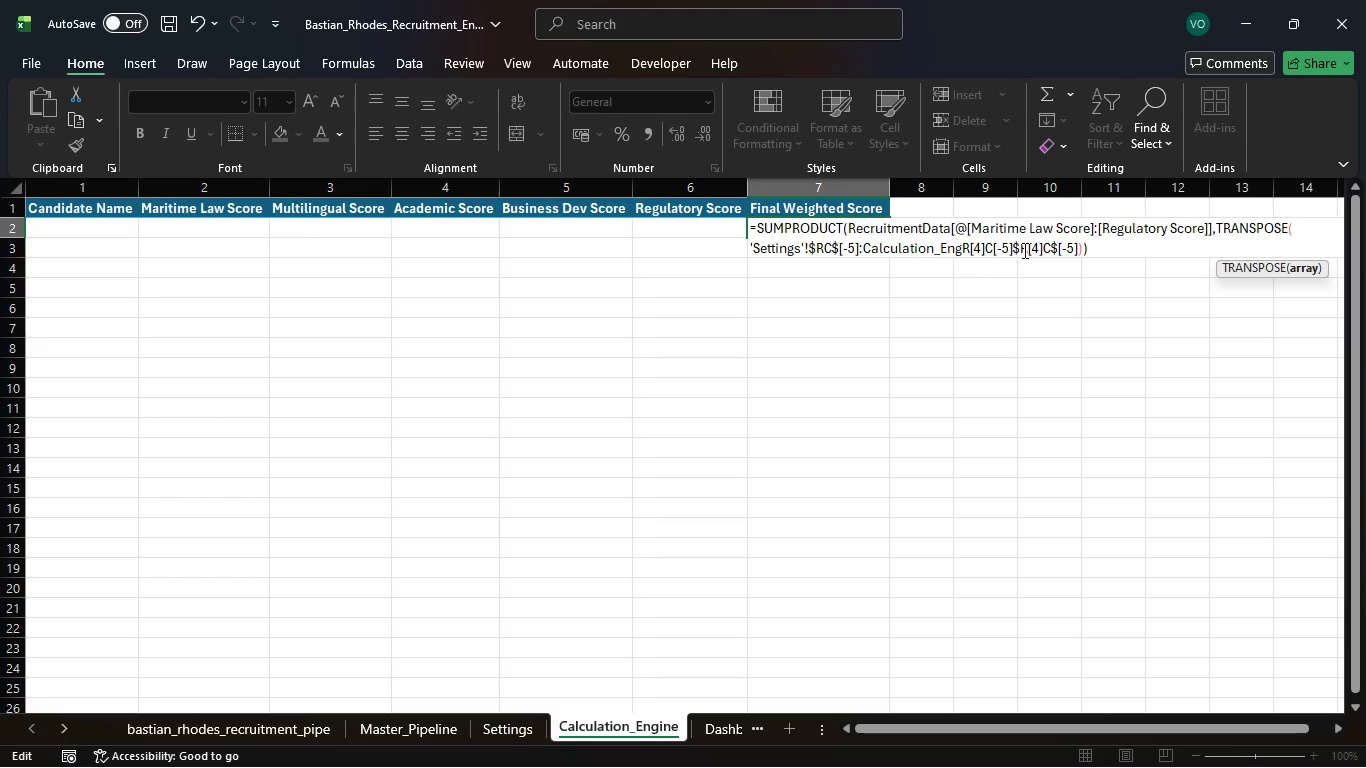 
key(Backspace)
 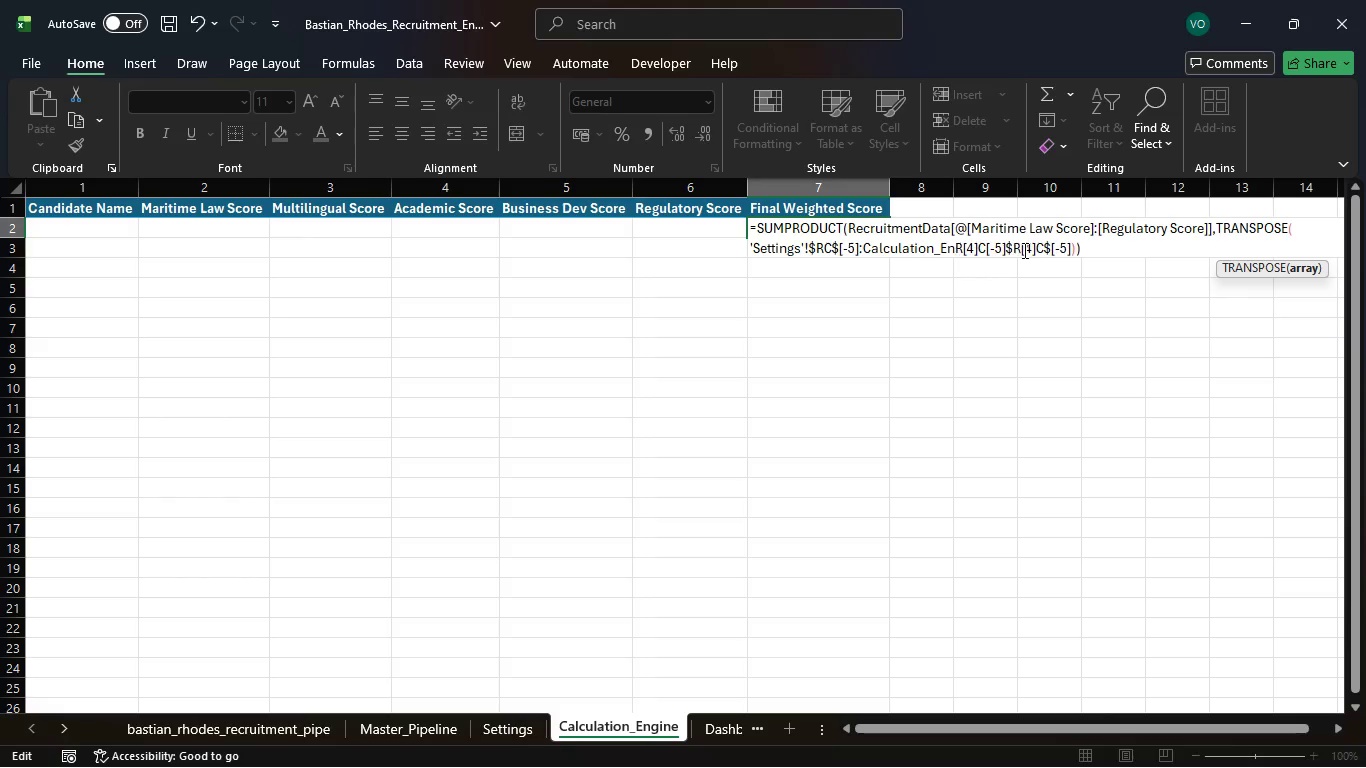 
key(Backspace)
 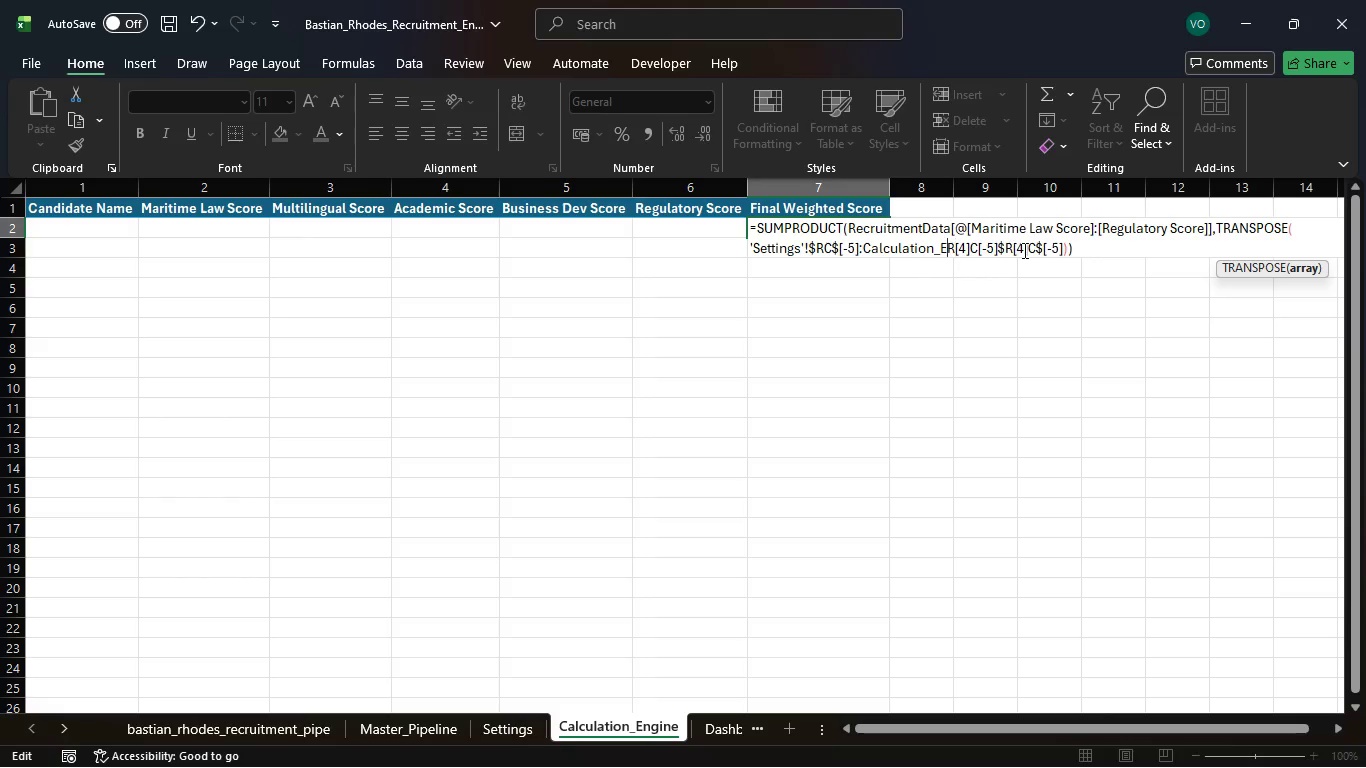 
key(Backspace)
 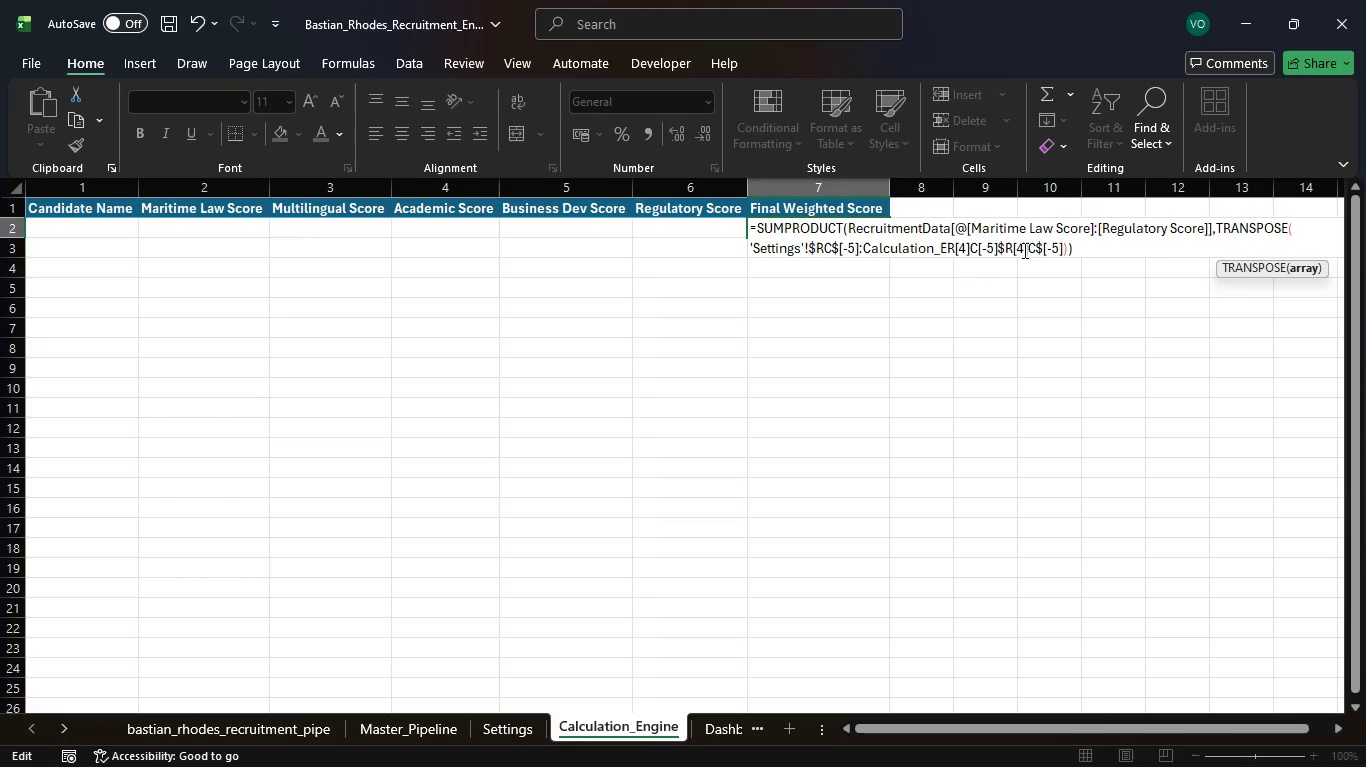 
key(Backspace)
 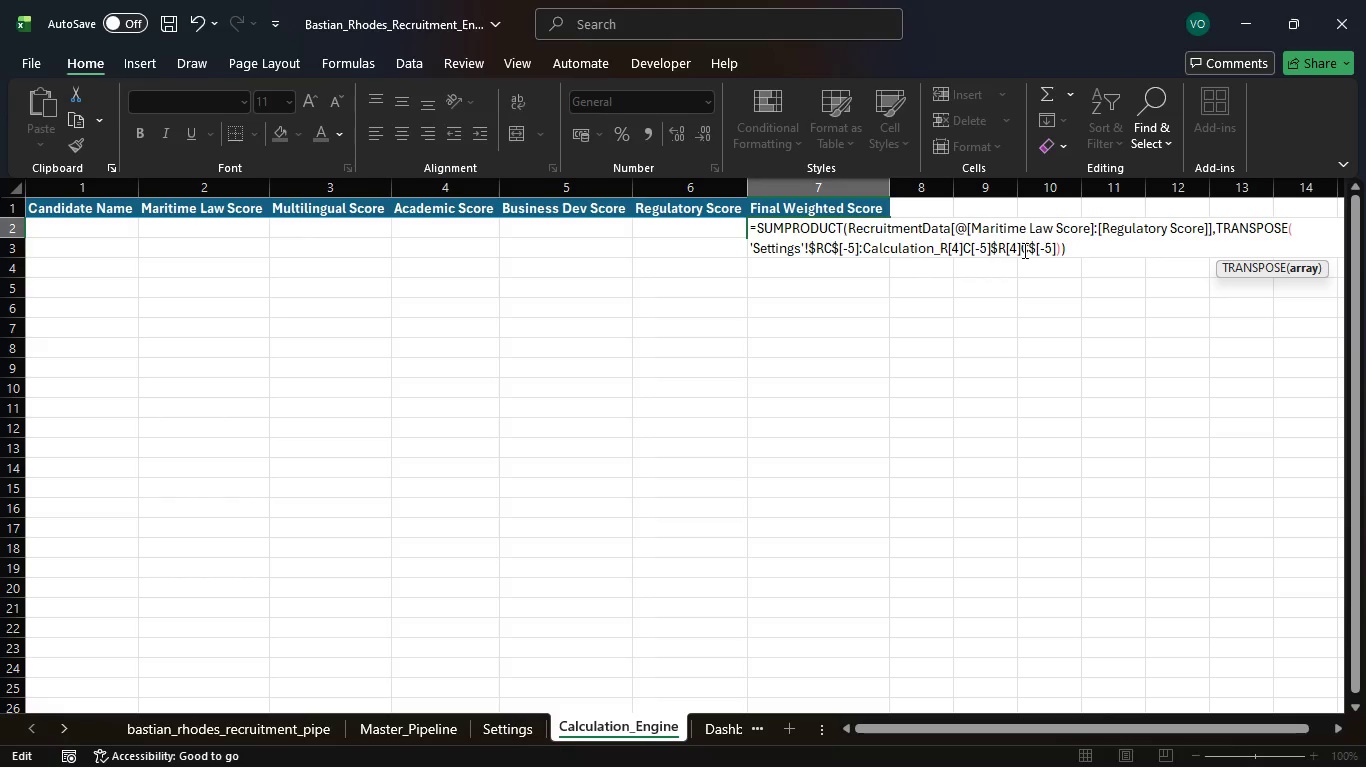 
key(Backspace)
 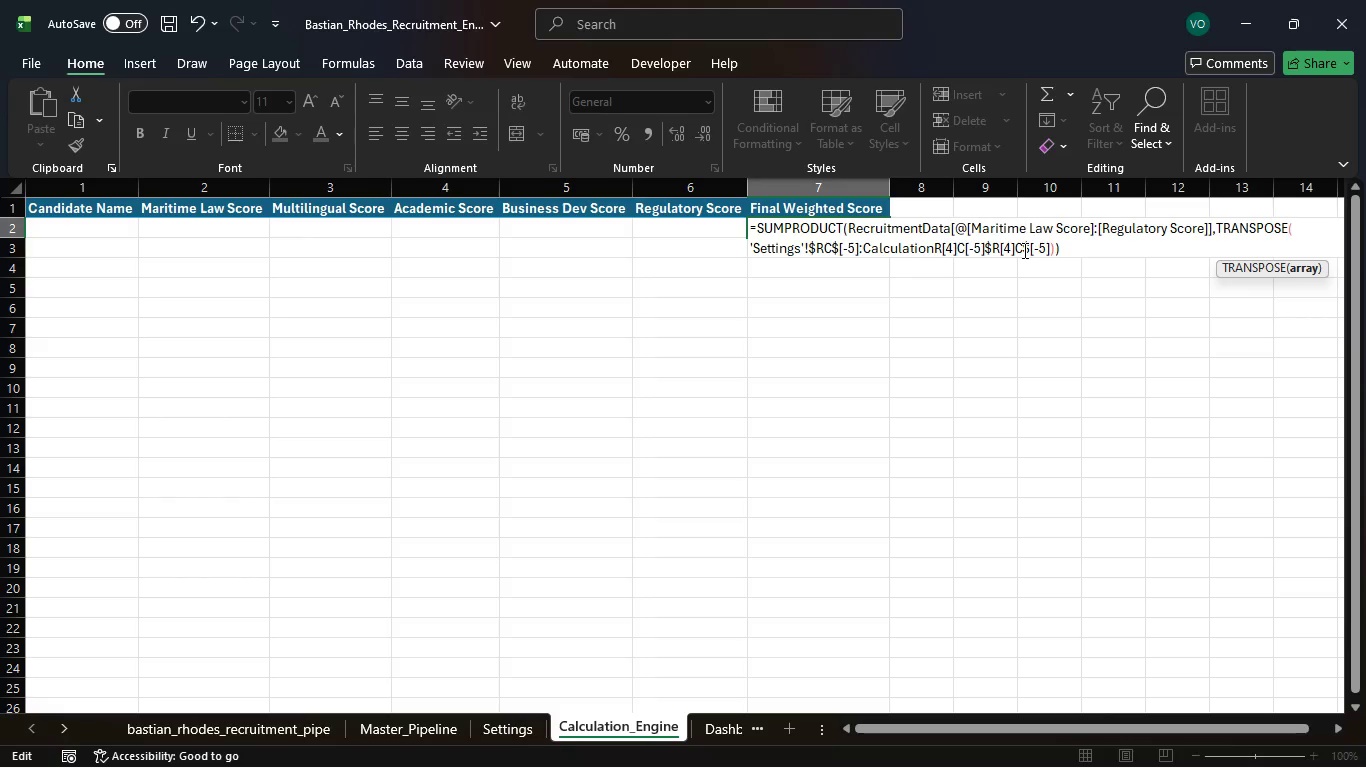 
wait(20.81)
 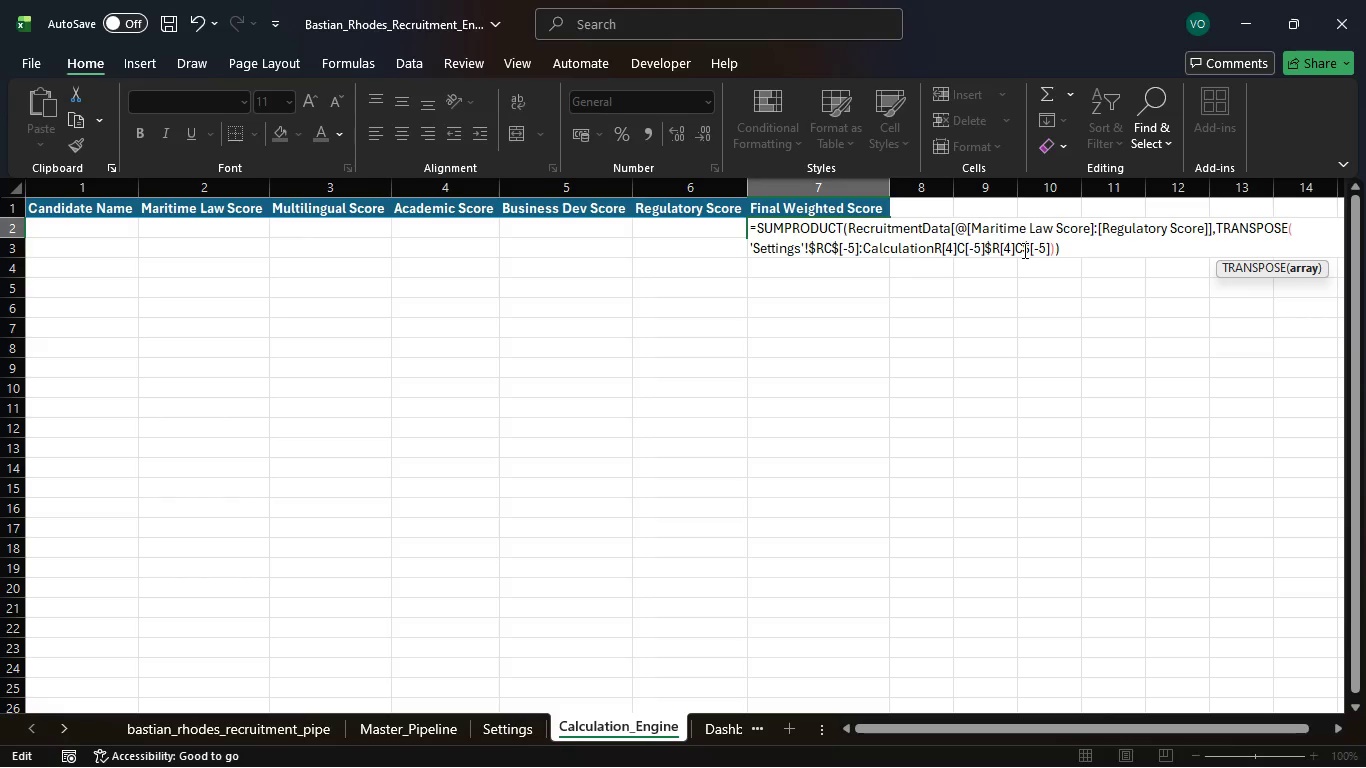 
key(Backspace)
 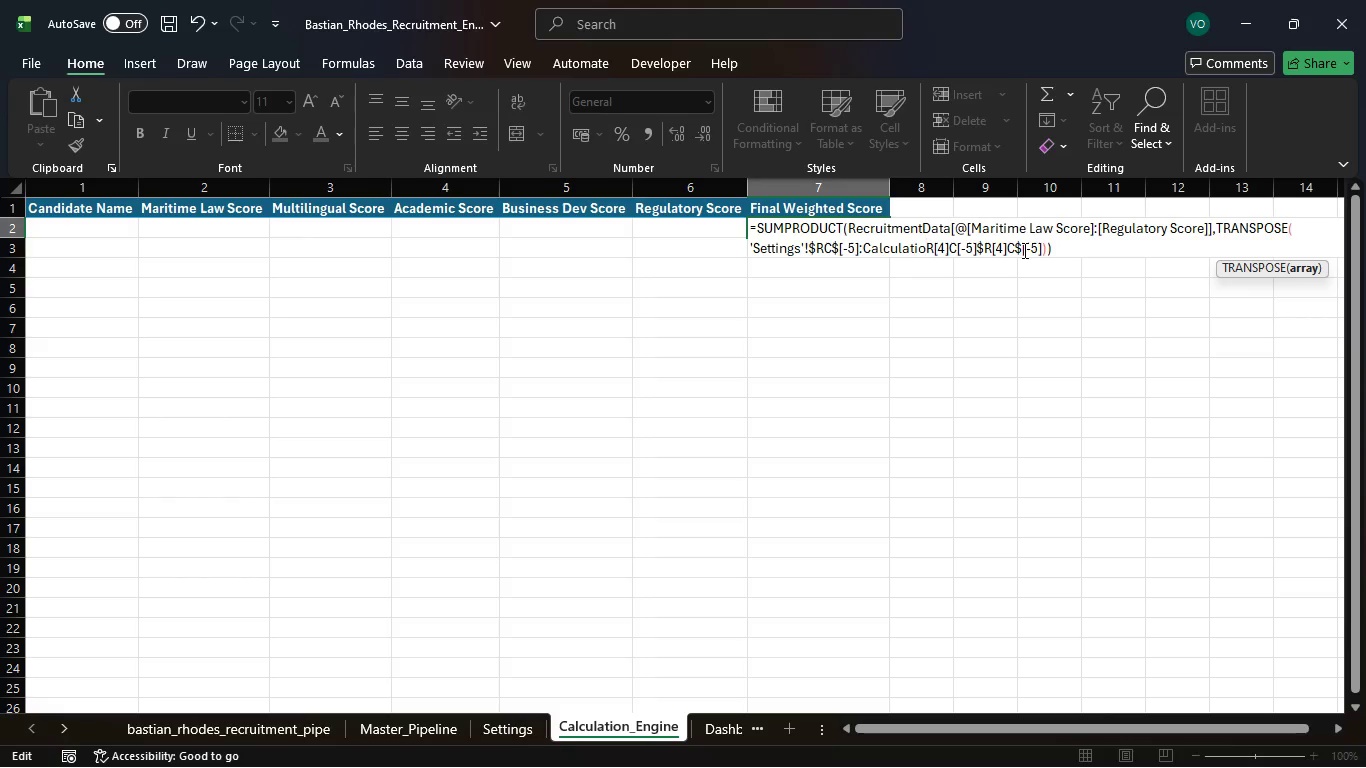 
key(Backspace)
 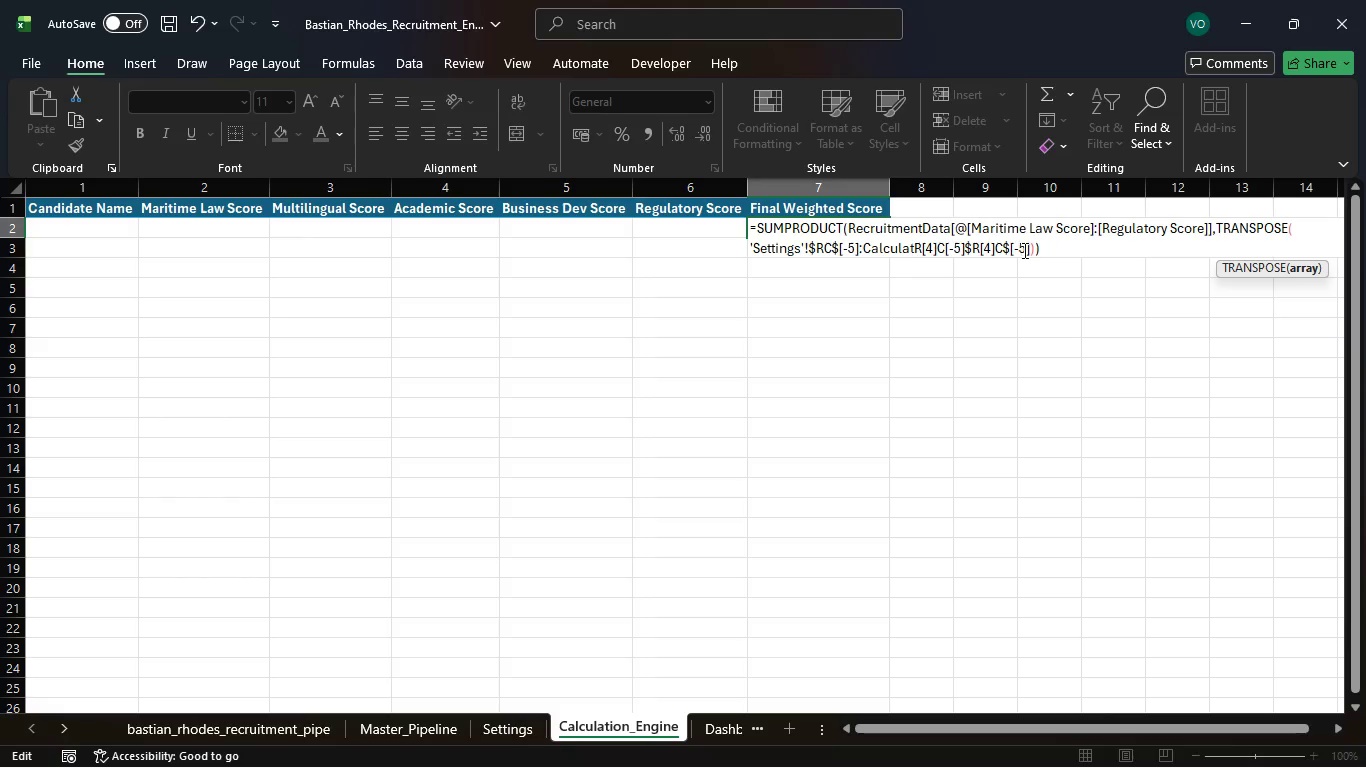 
key(Backspace)
 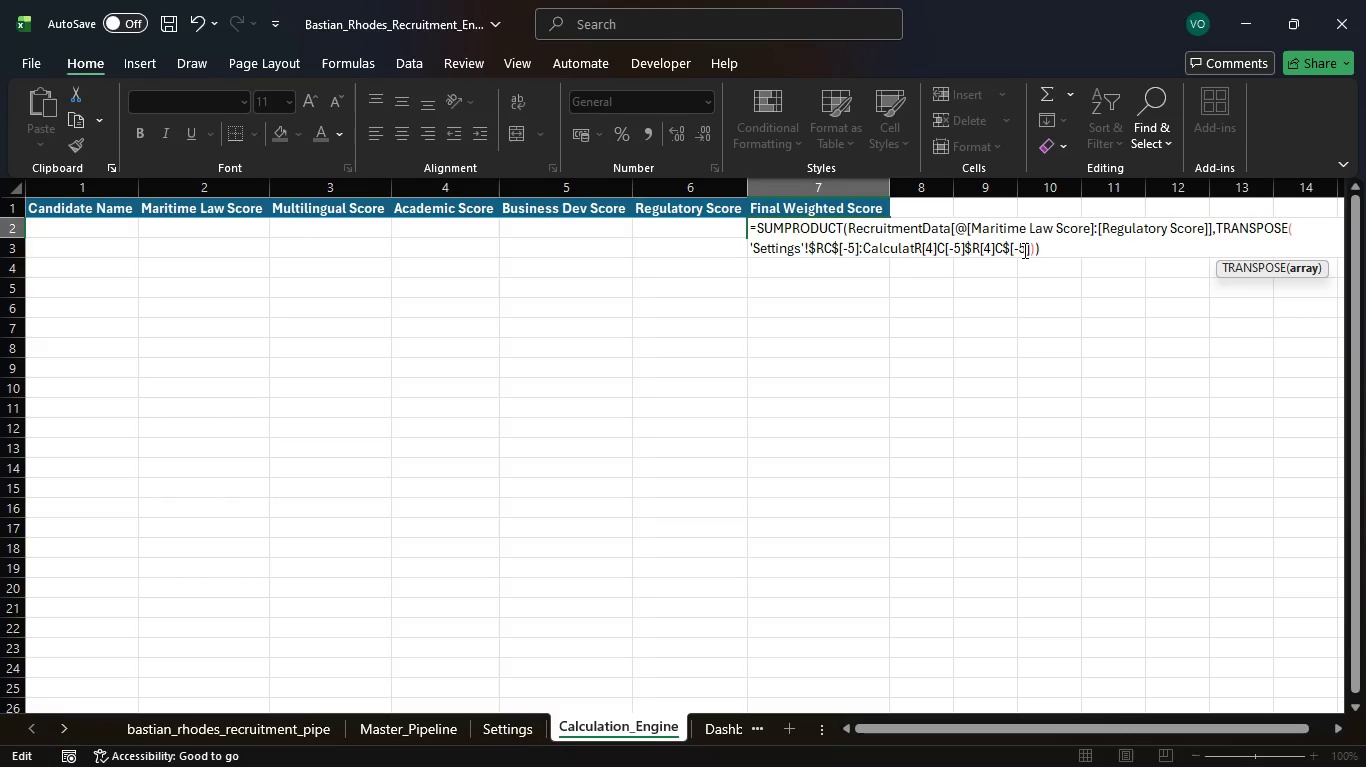 
key(Backspace)
 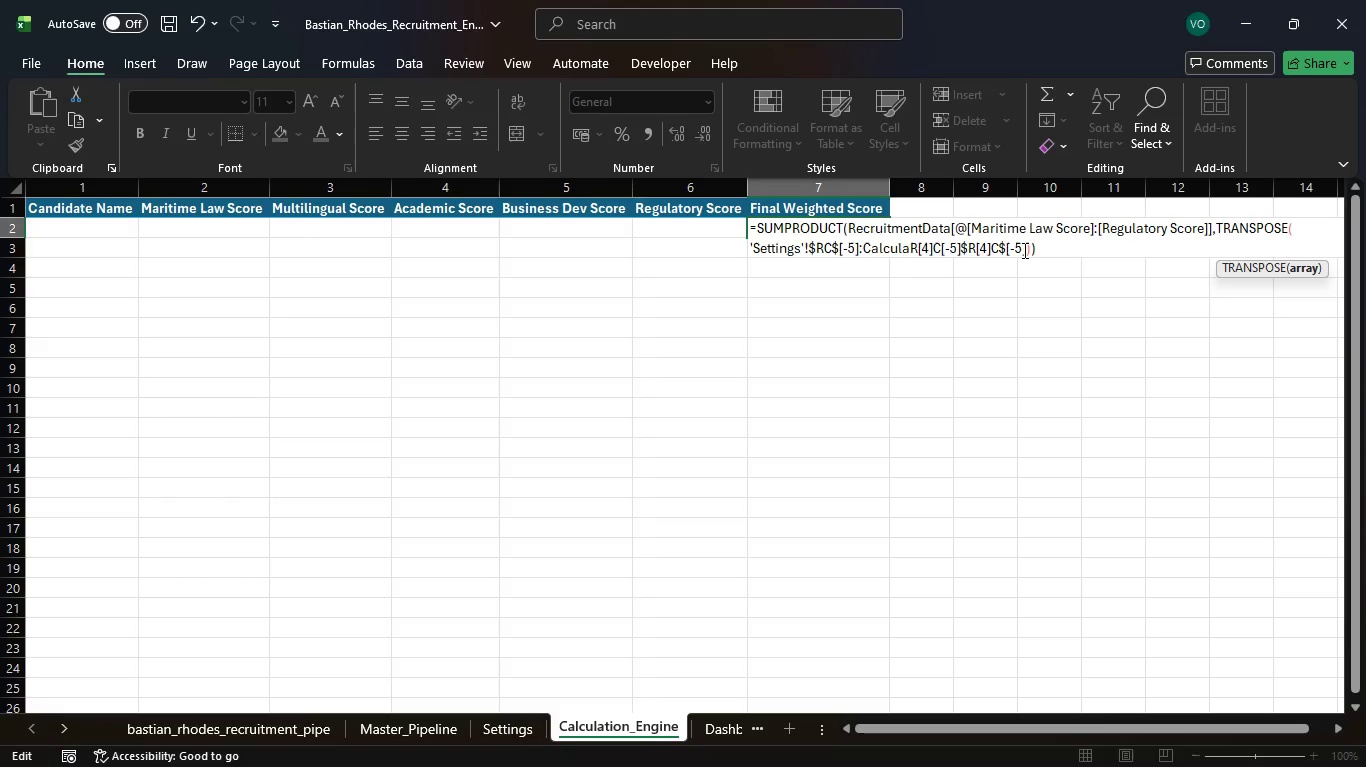 
key(Backspace)
 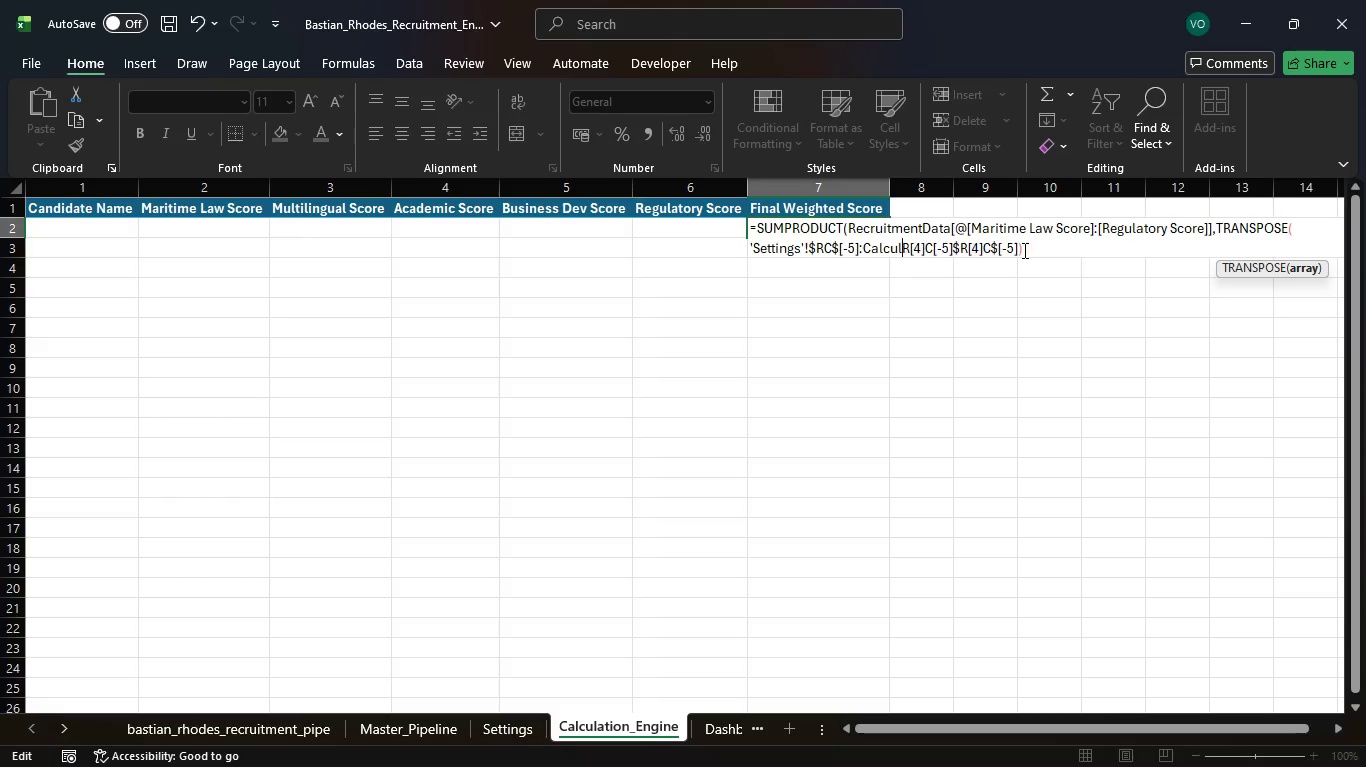 
key(Backspace)
 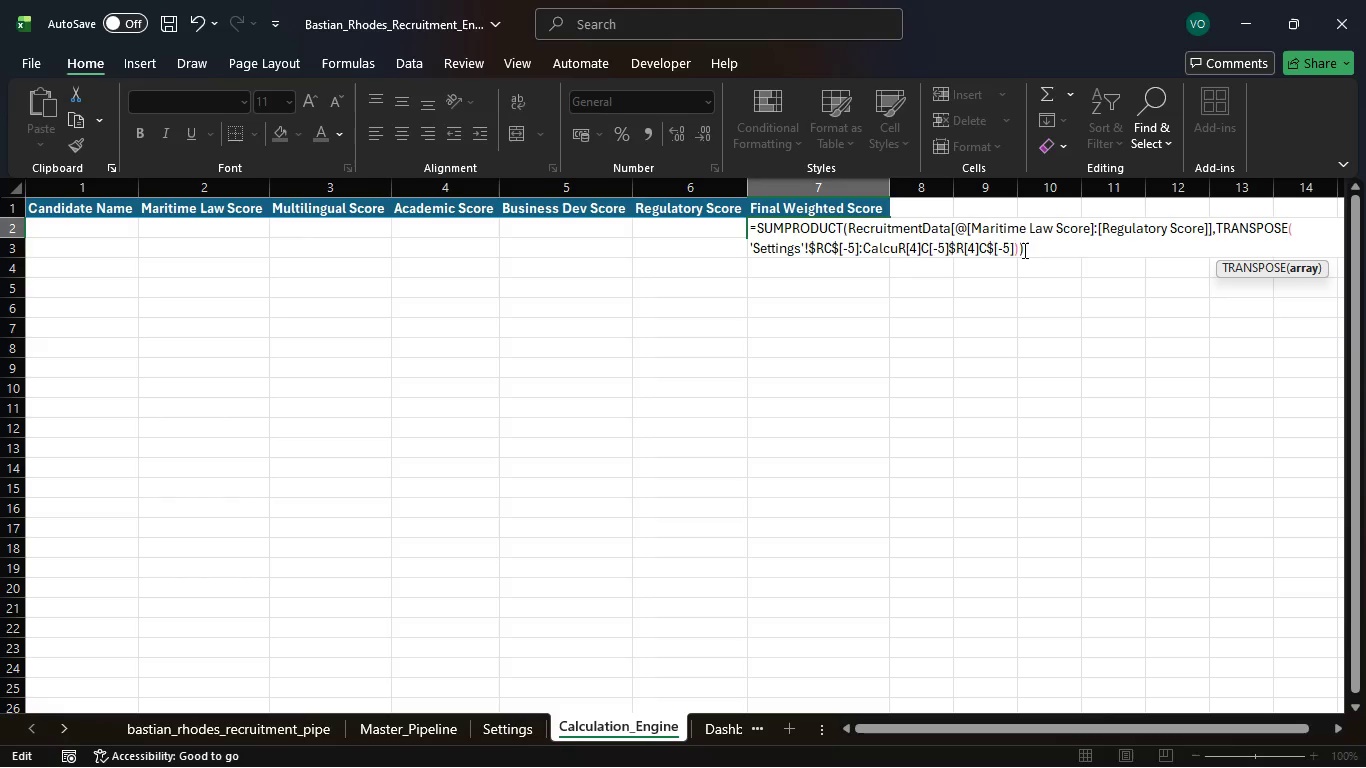 
key(Backspace)
 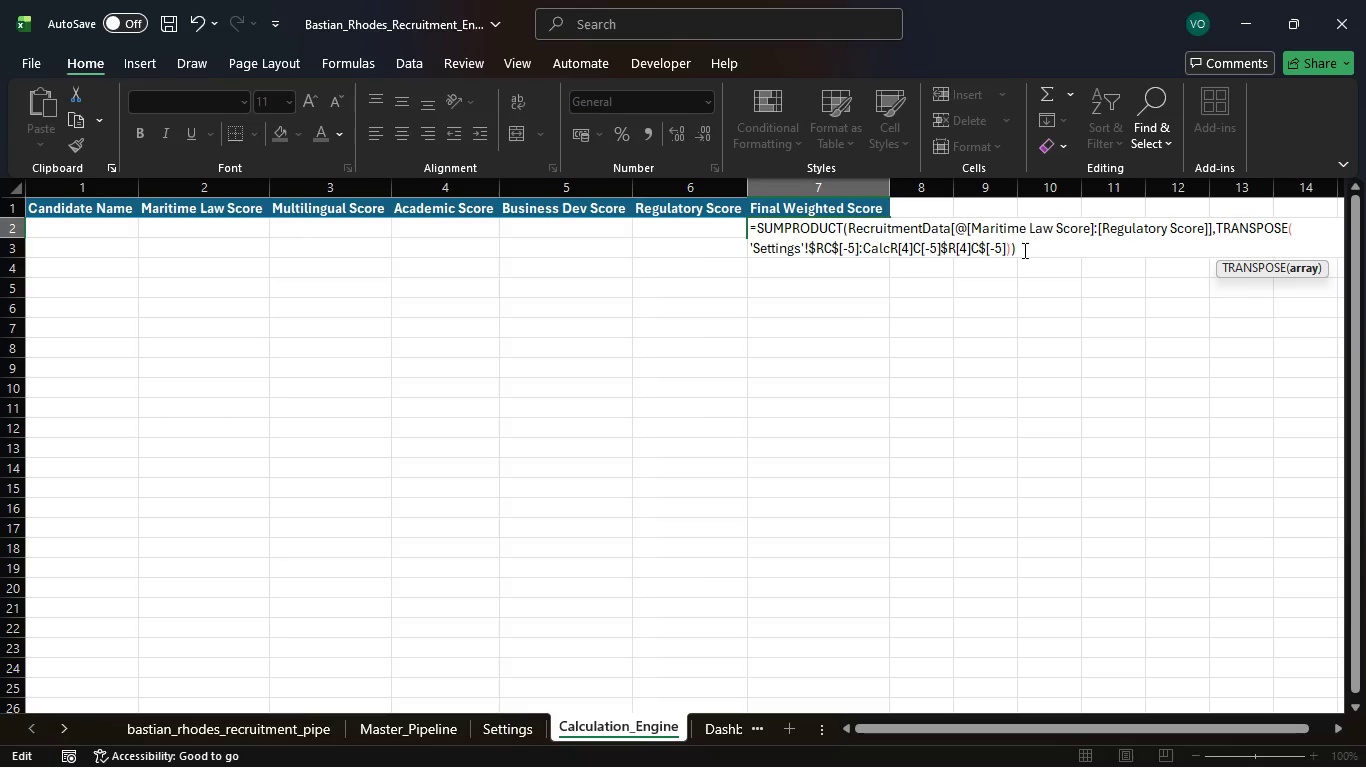 
key(Backspace)
 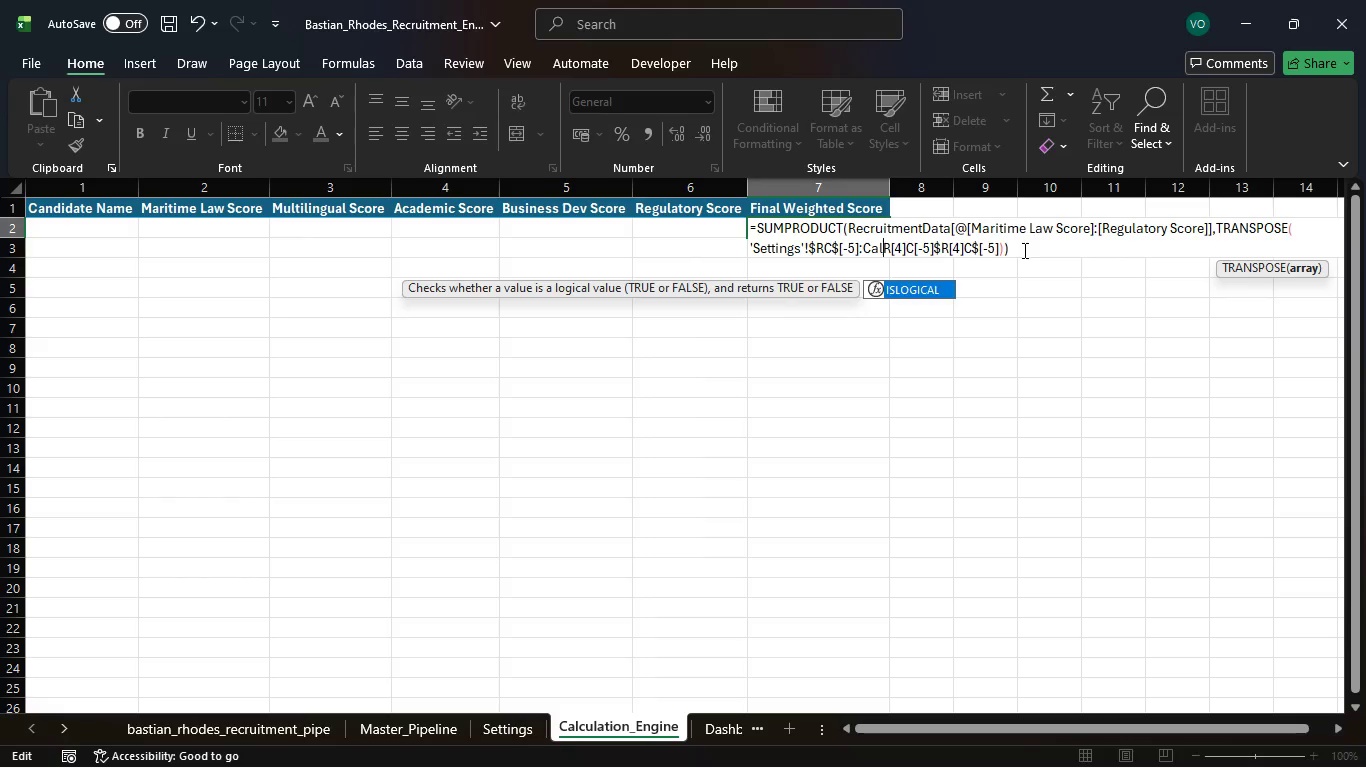 
key(Backspace)
 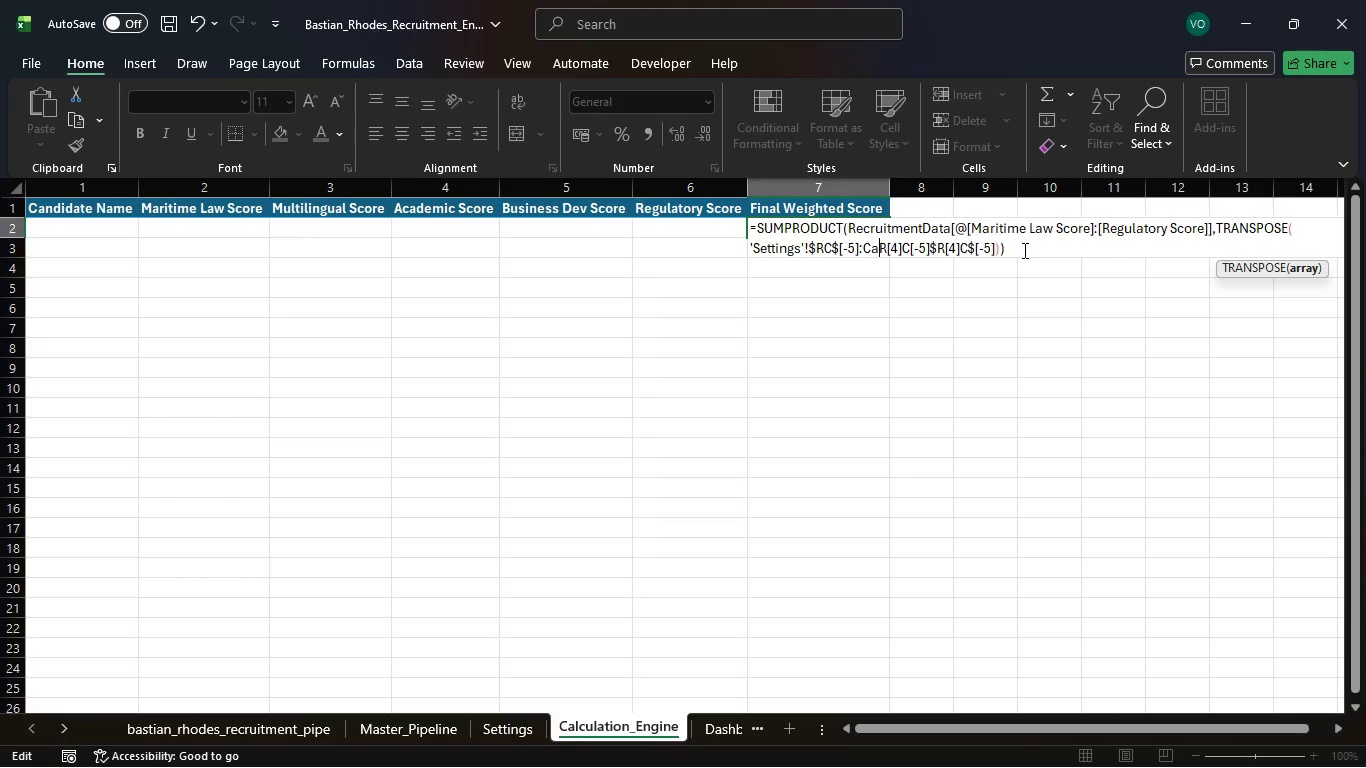 
key(Backspace)
 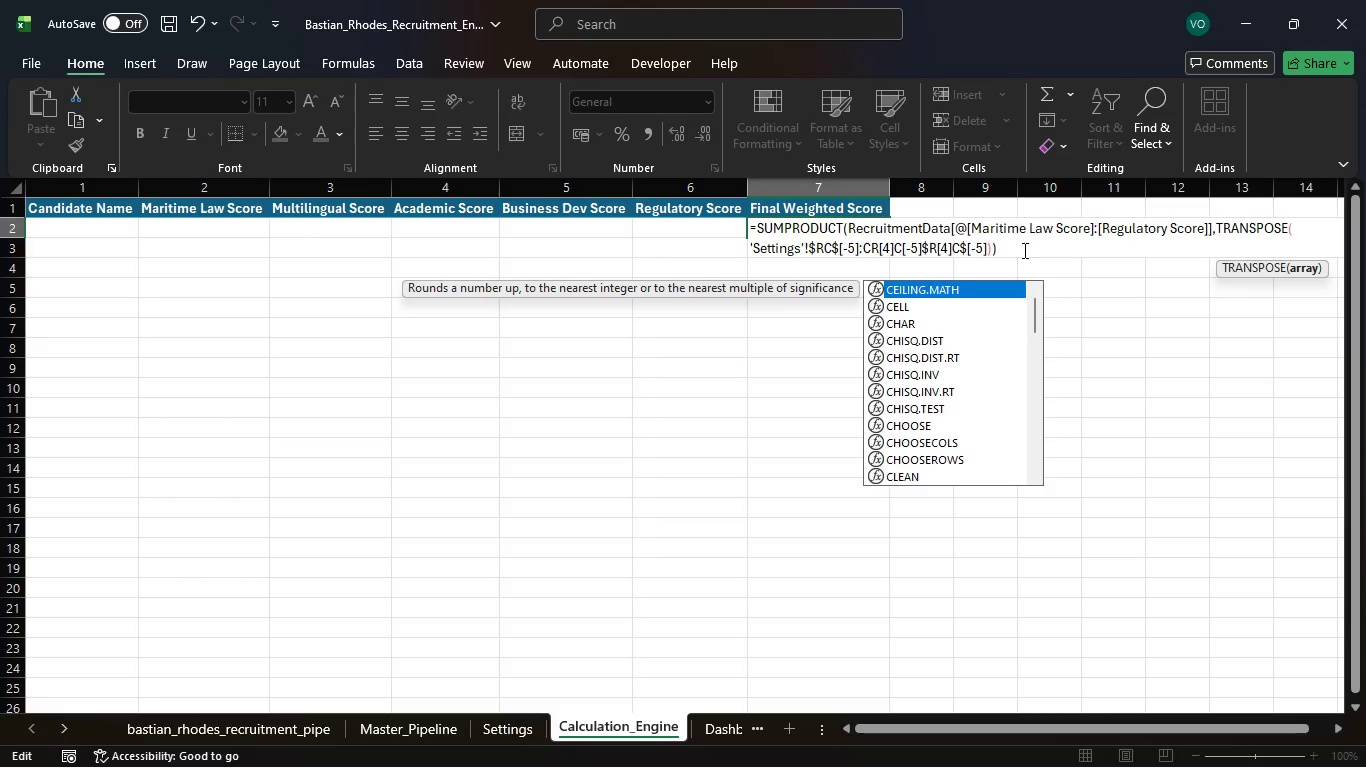 
key(Backspace)
 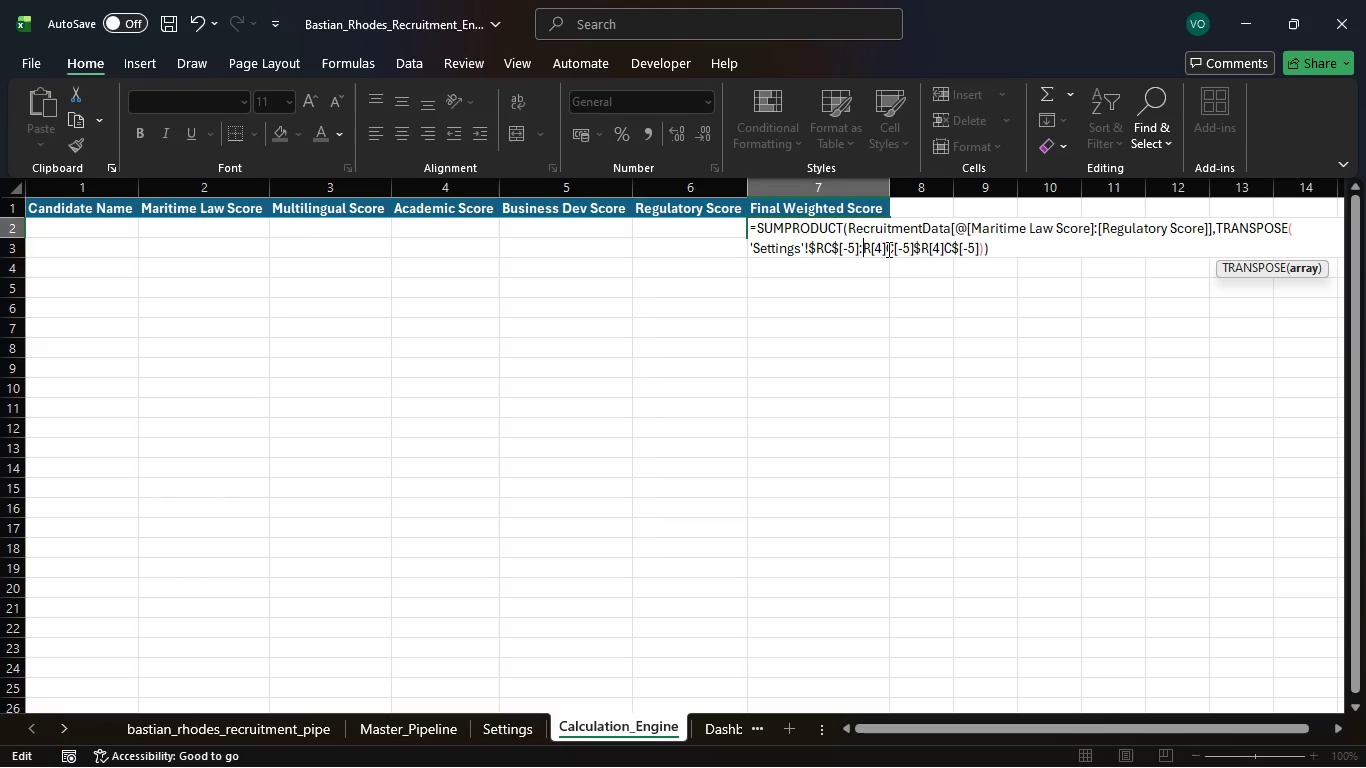 
key(Shift+4)
 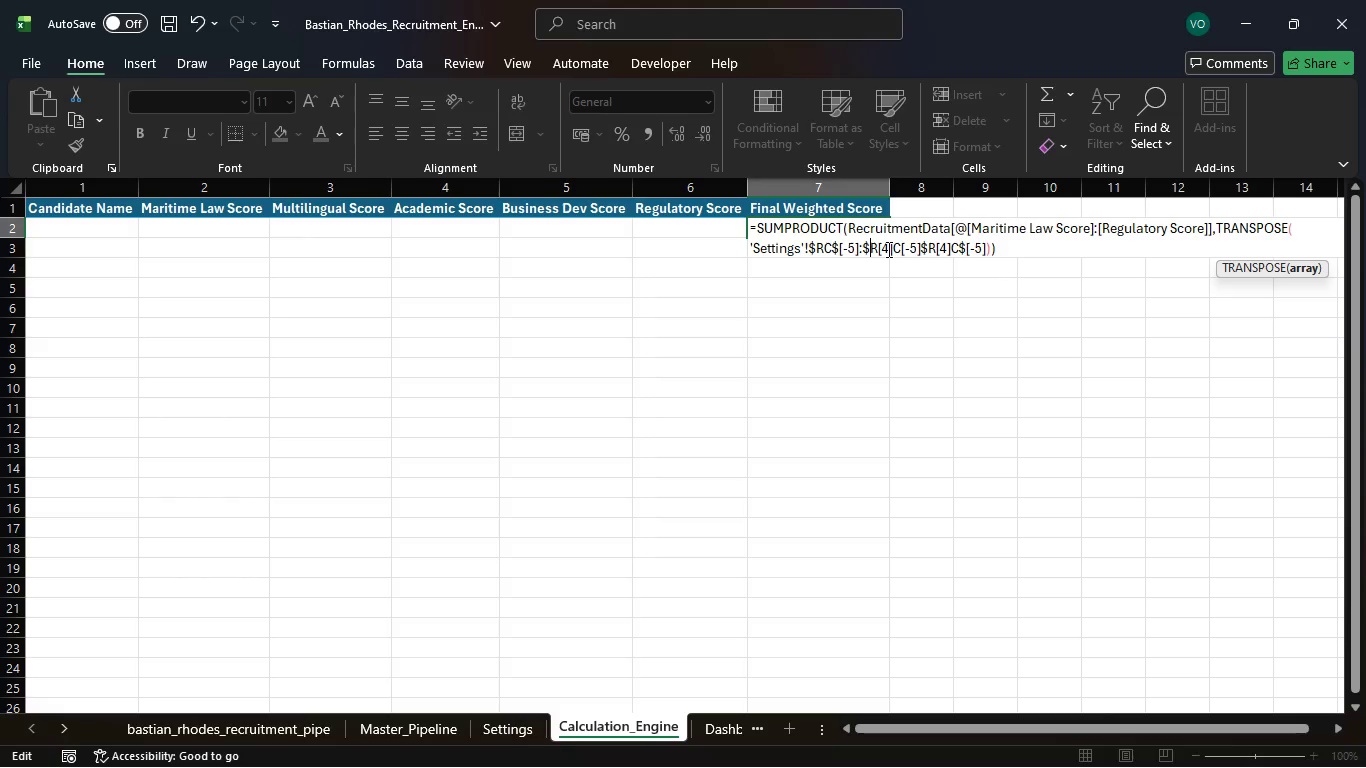 
key(ArrowRight)
 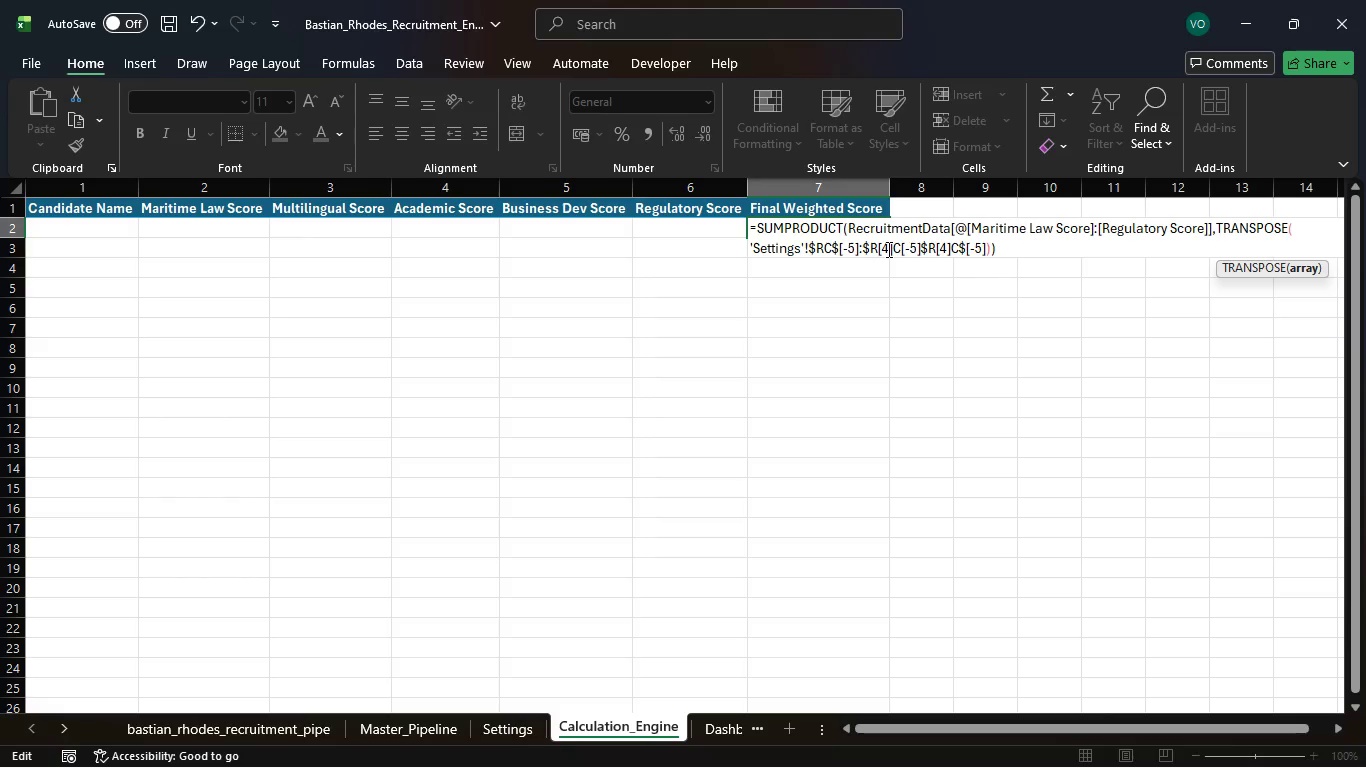 
key(ArrowRight)
 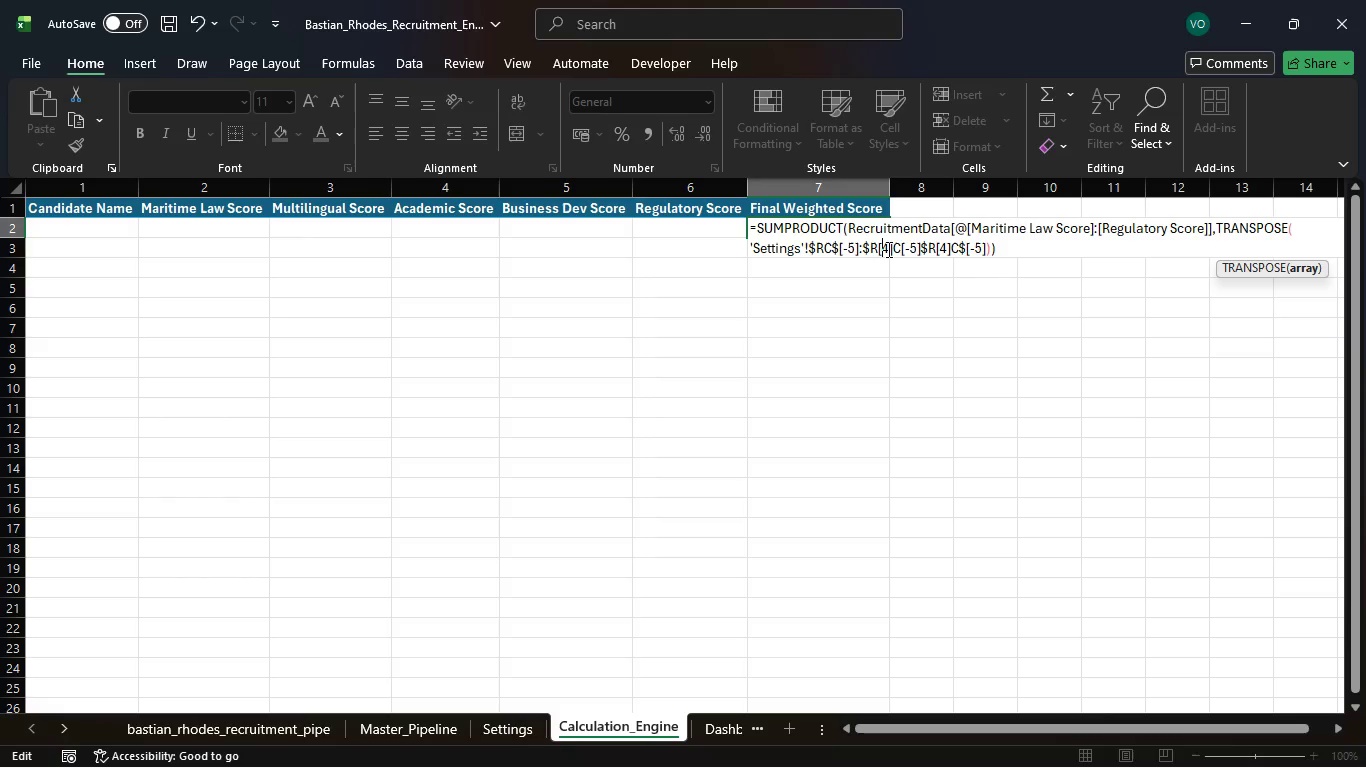 
key(ArrowRight)
 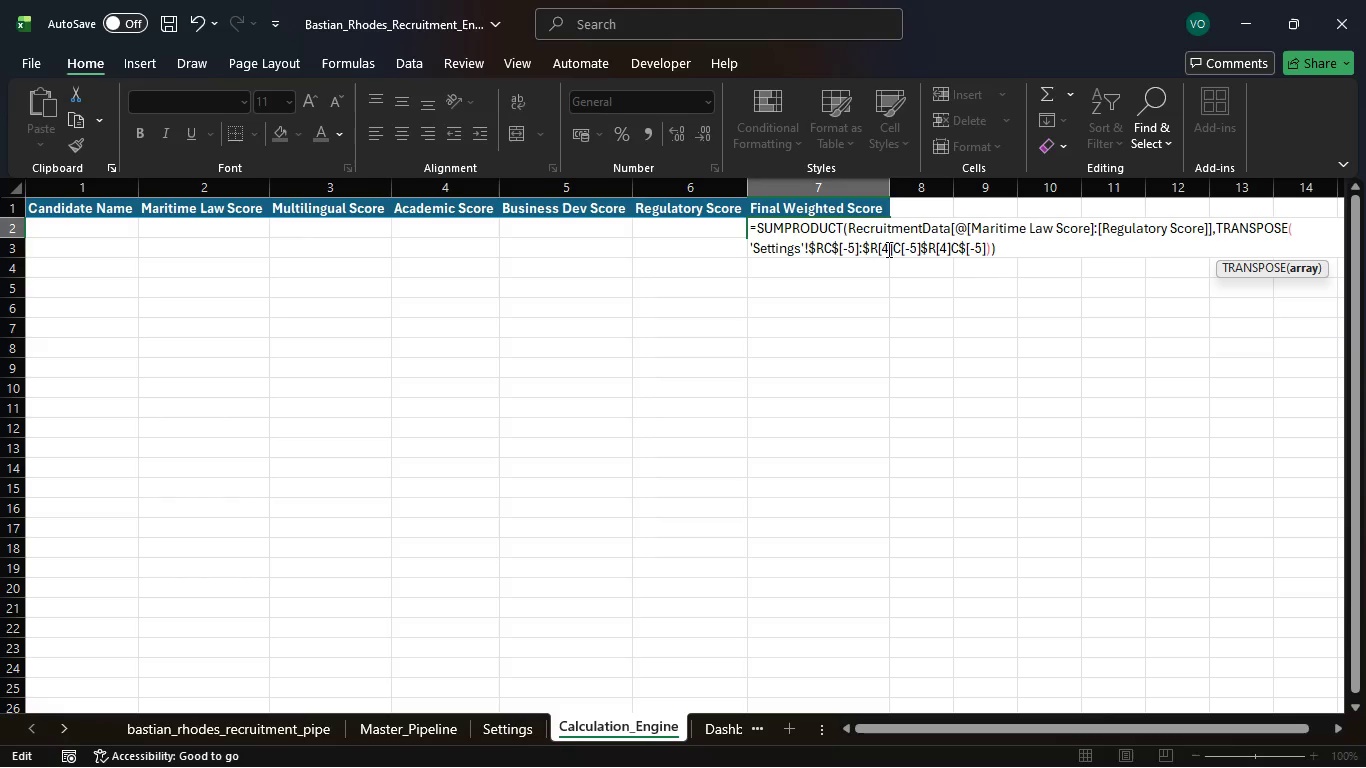 
key(ArrowRight)
 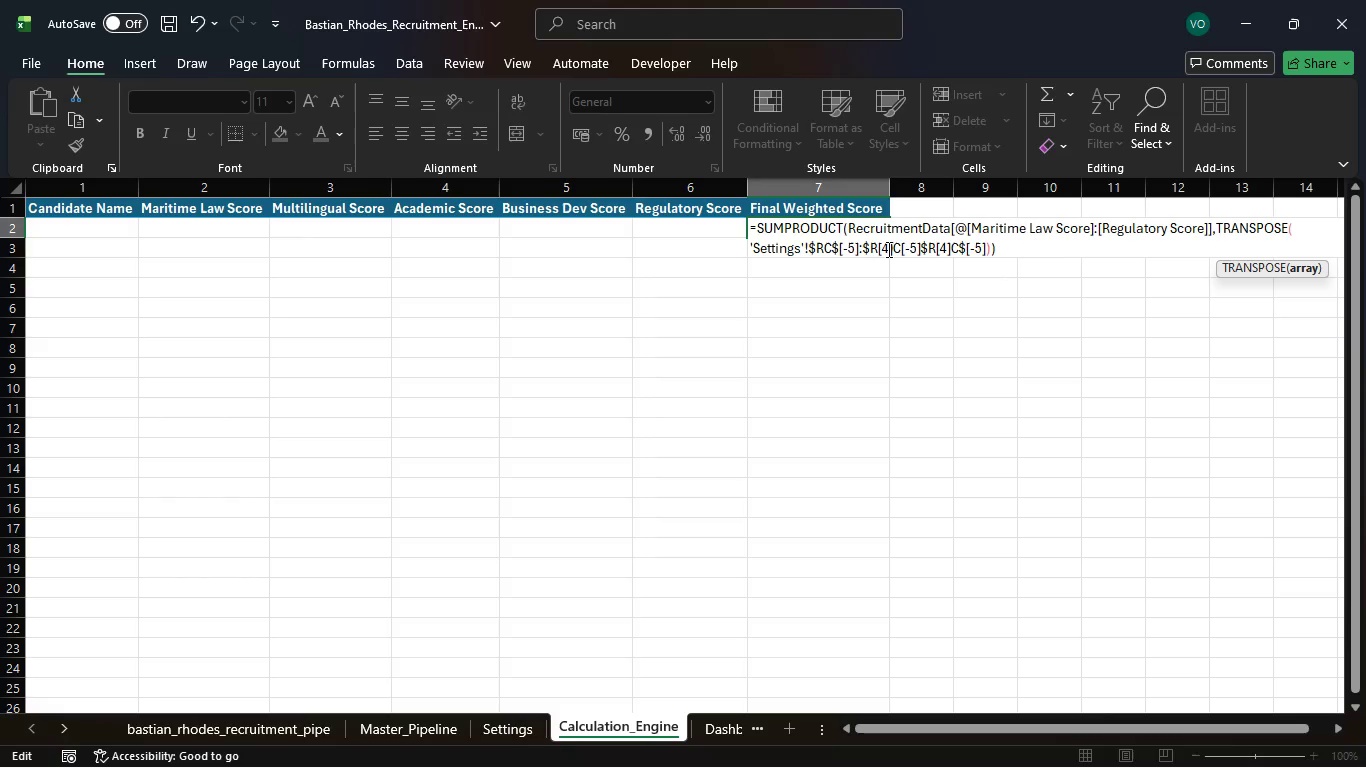 
key(ArrowRight)
 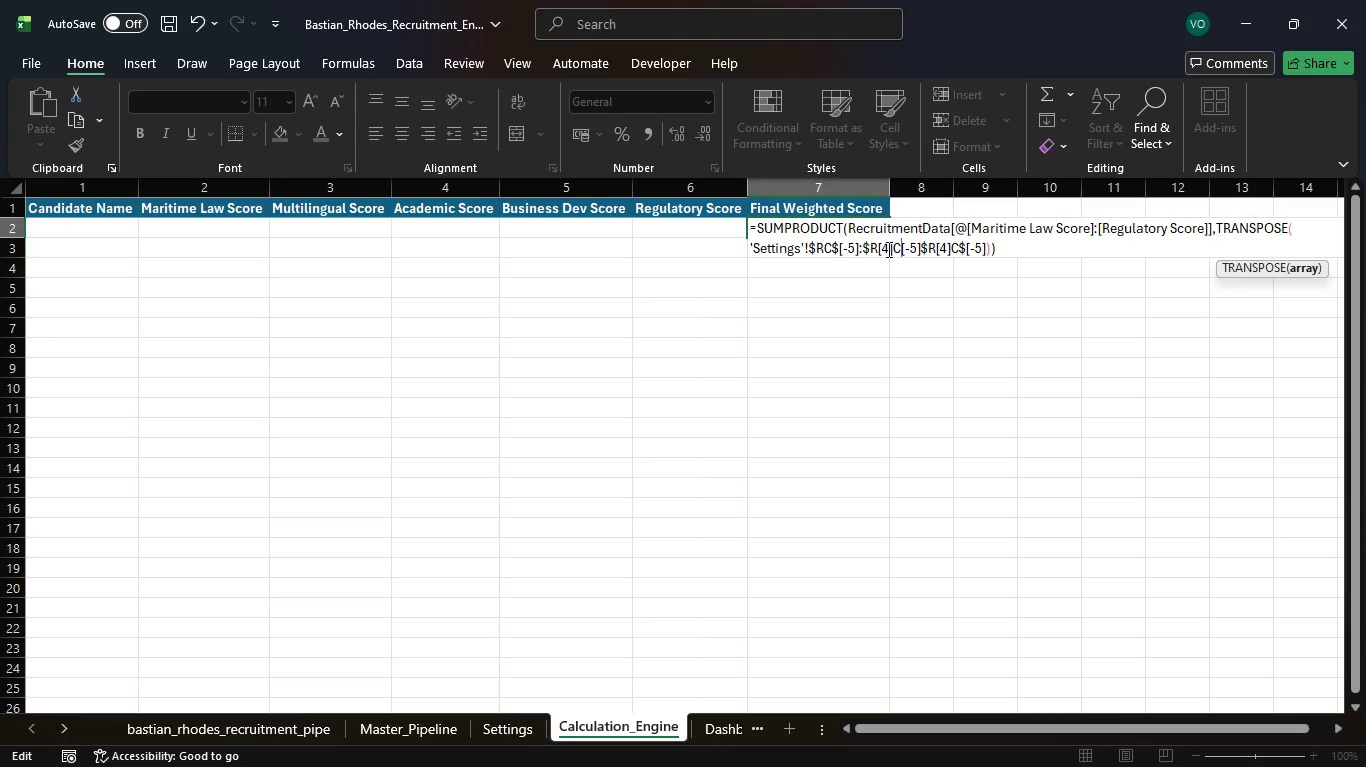 
key(Shift+4)
 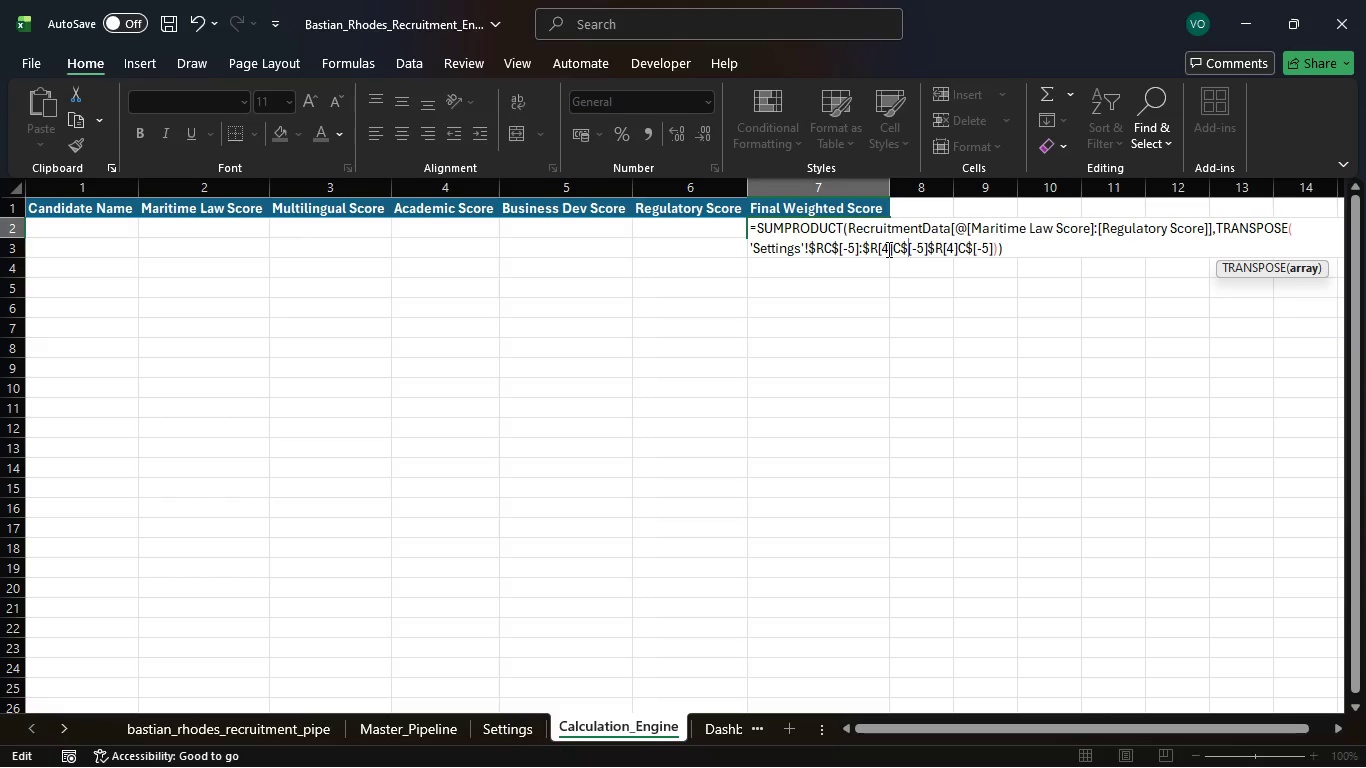 
key(ArrowRight)
 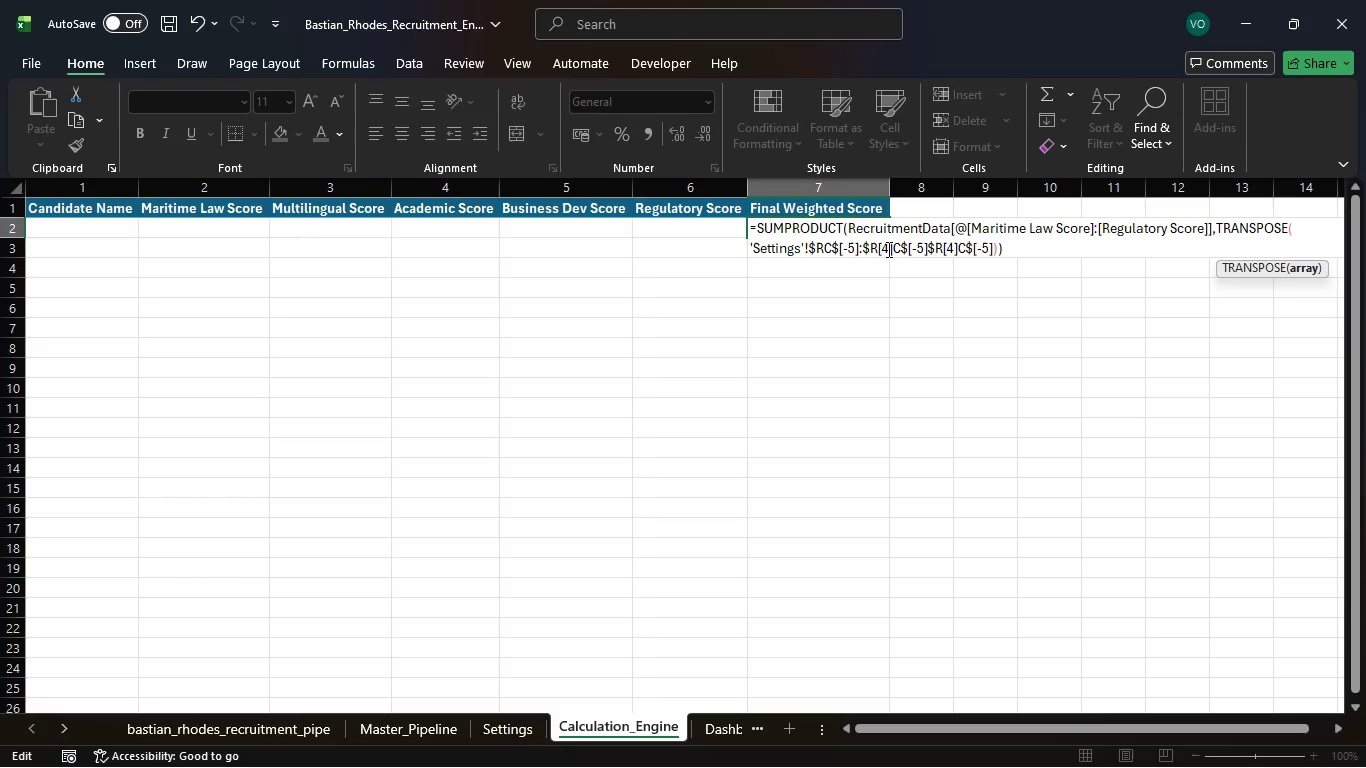 
key(ArrowRight)
 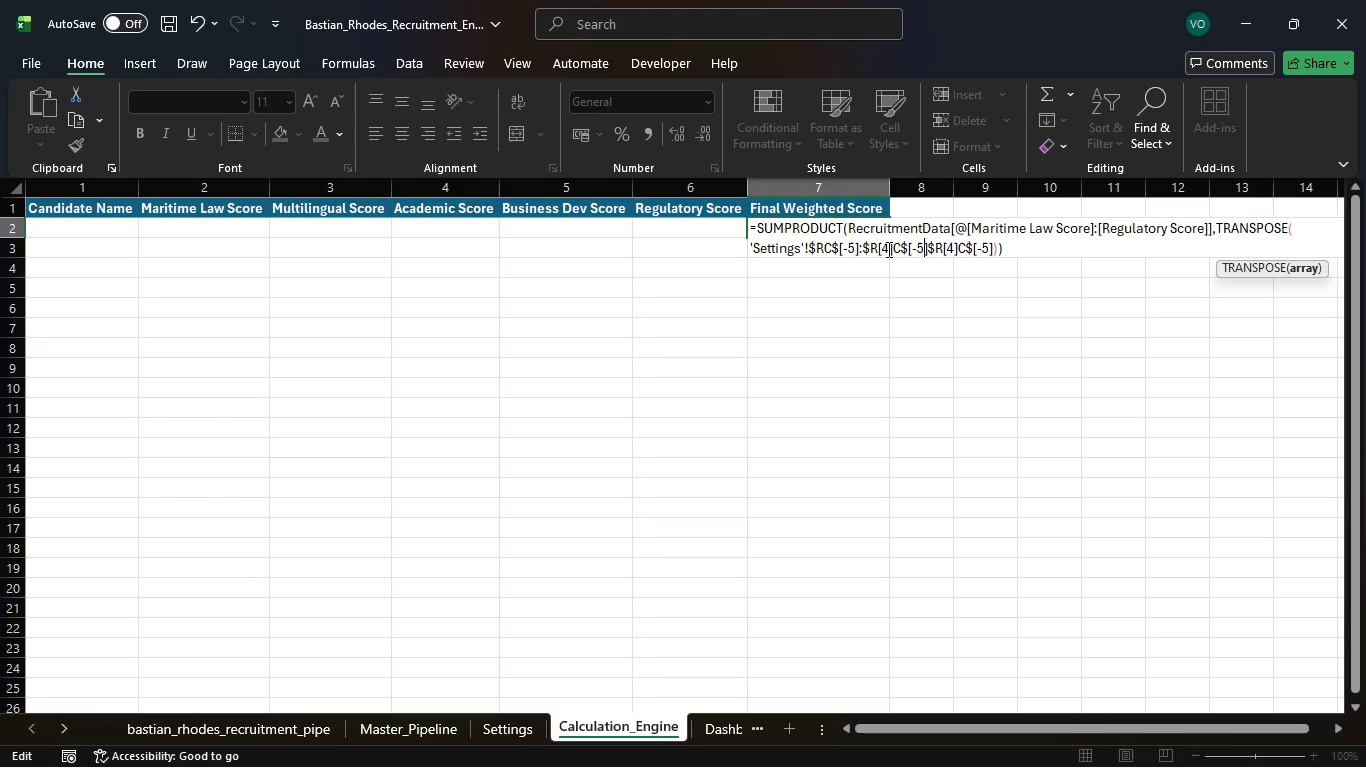 
key(ArrowRight)
 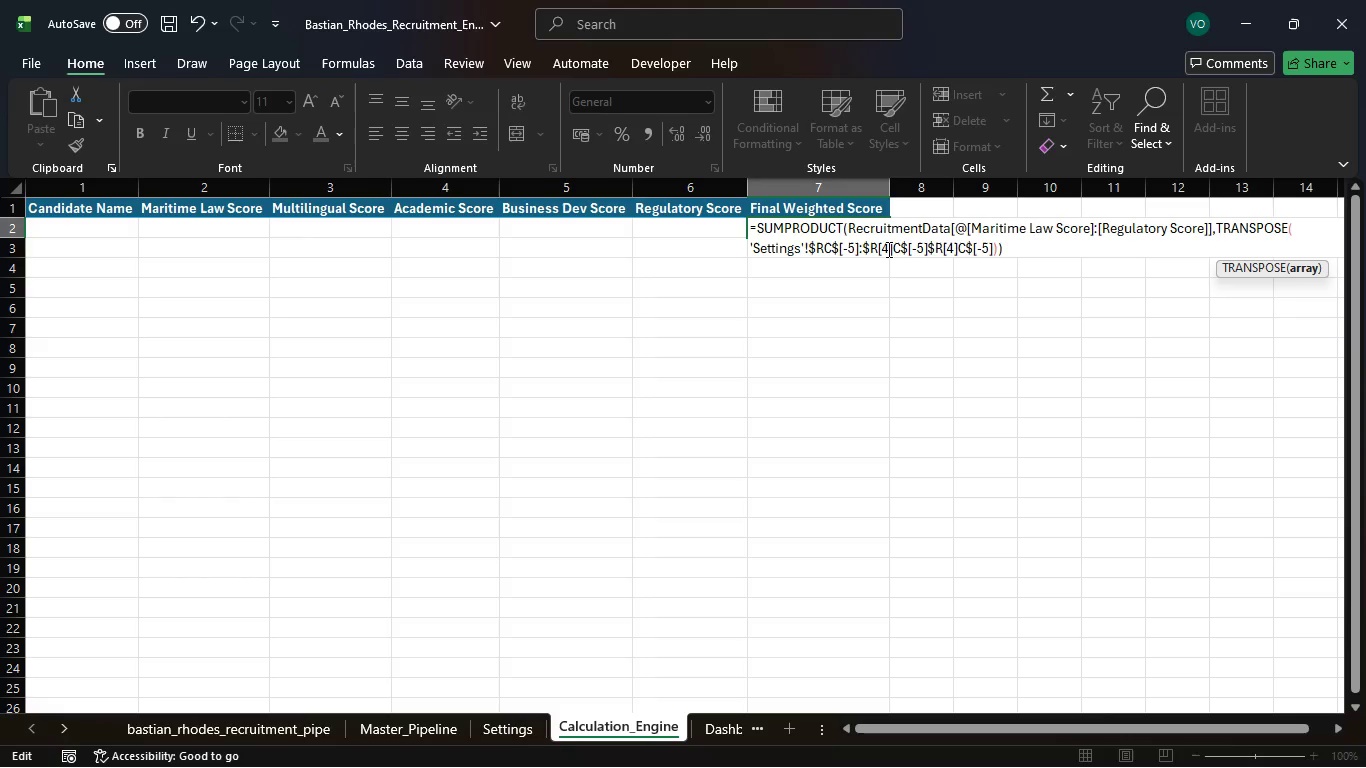 
key(ArrowRight)
 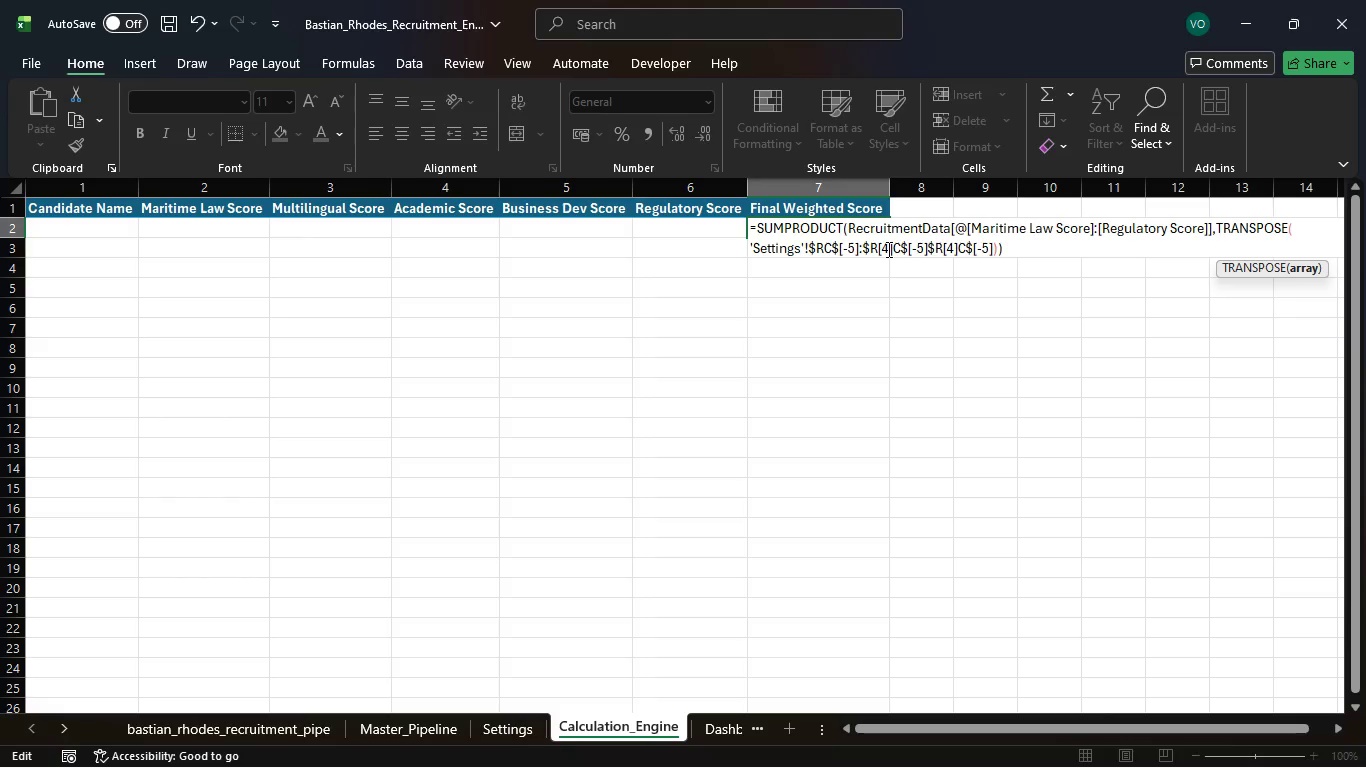 
key(Delete)
 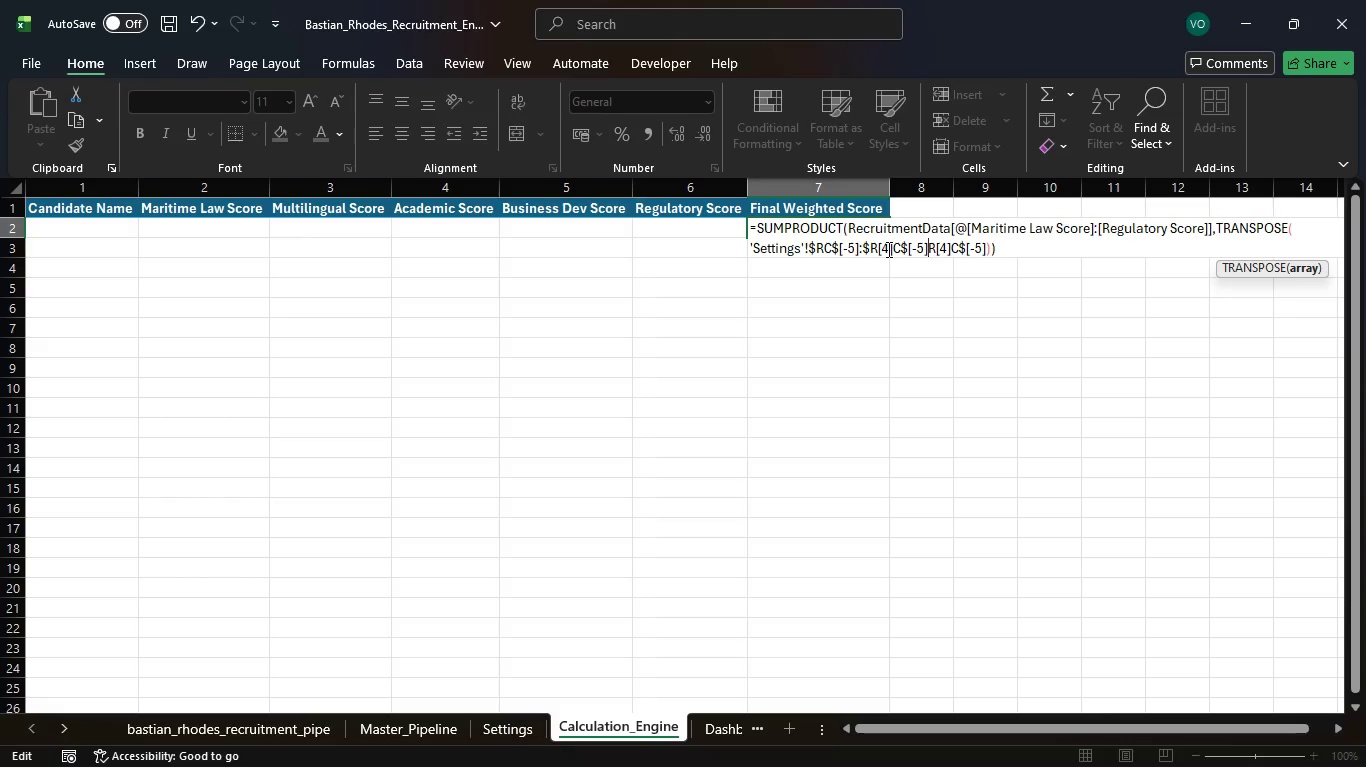 
key(Delete)
 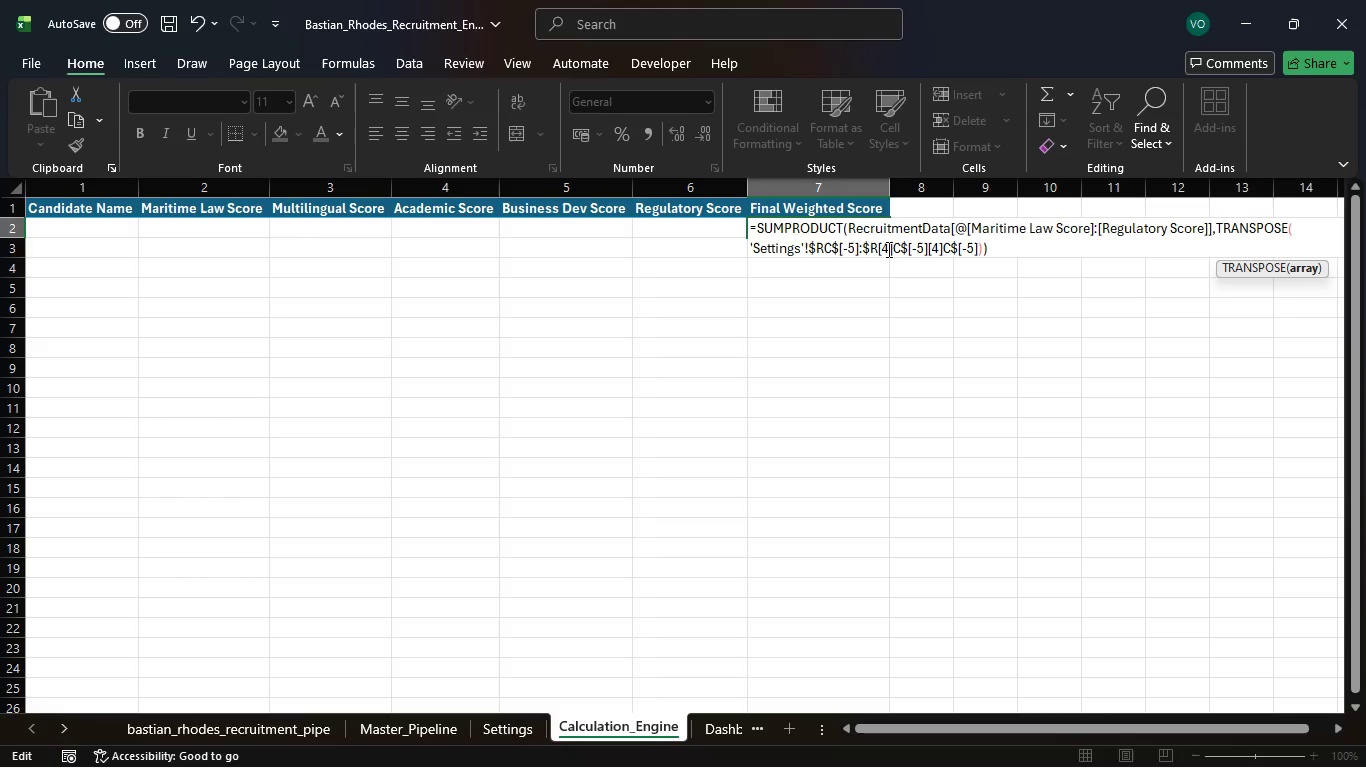 
key(Delete)
 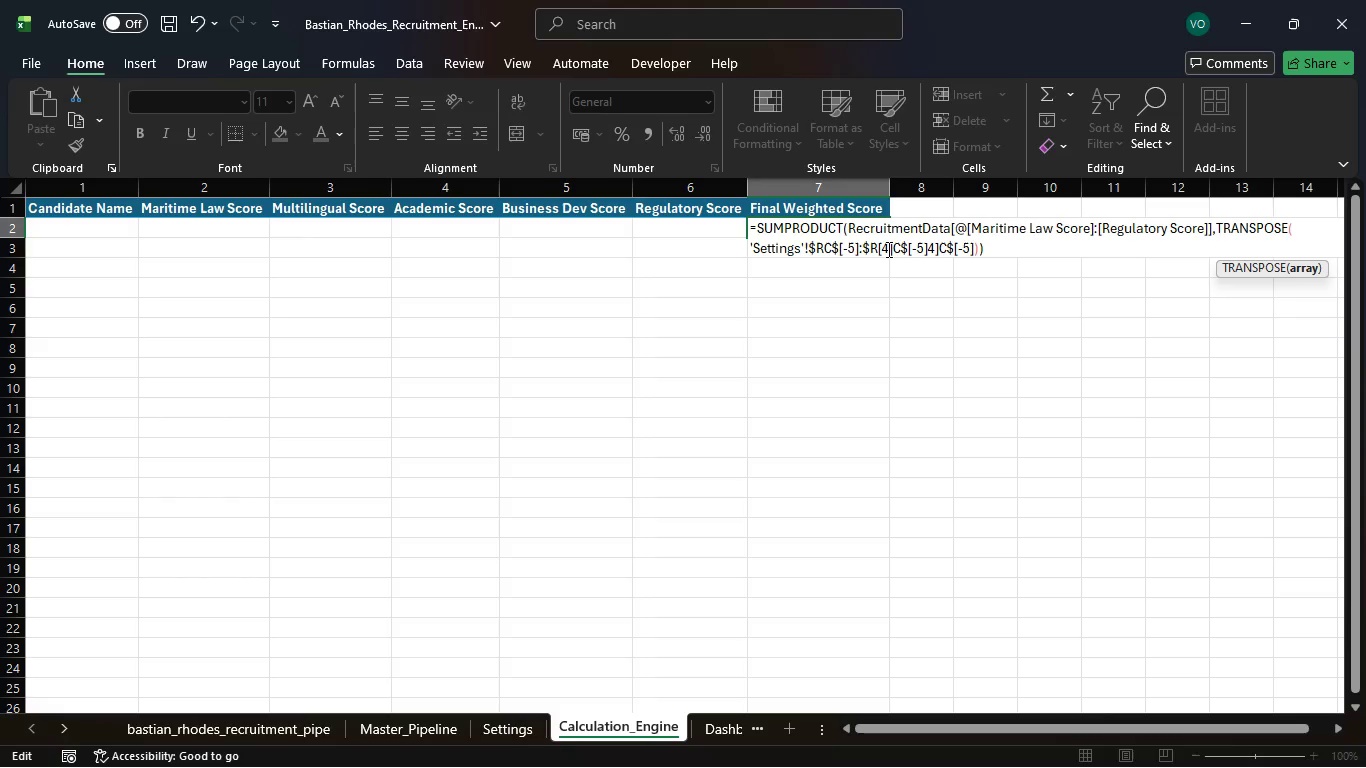 
key(Delete)
 